 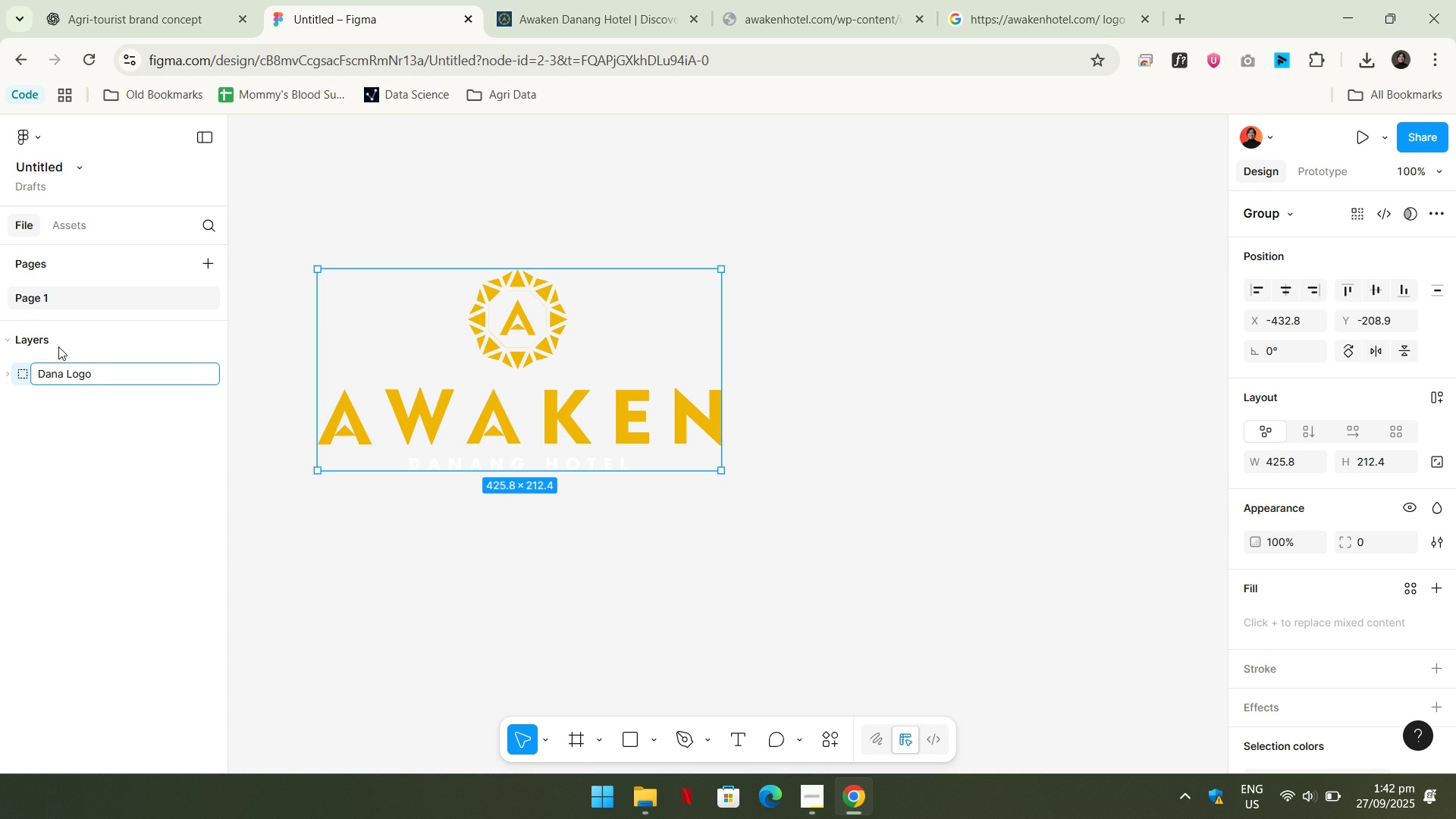 
key(Control+ControlLeft)
 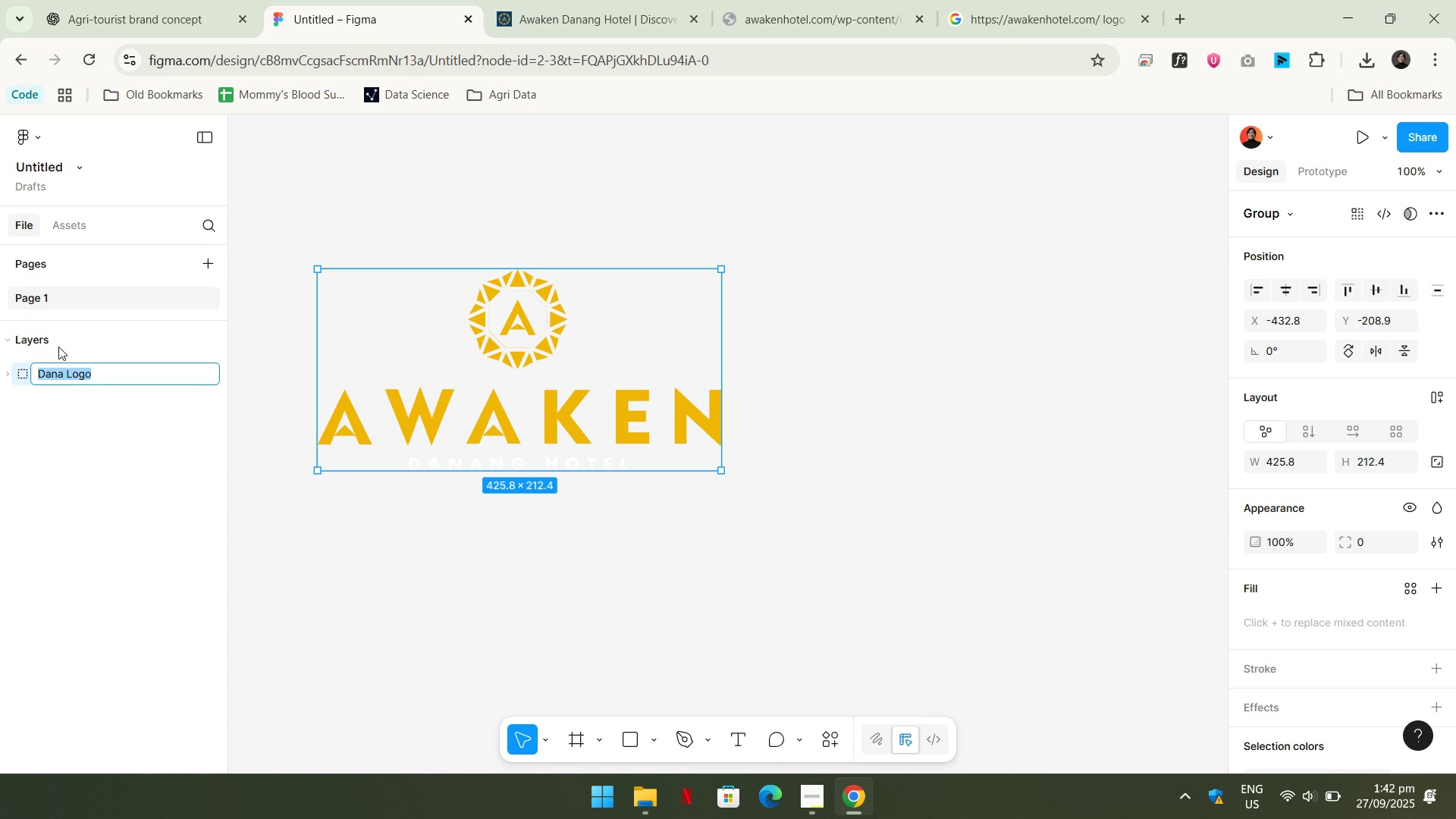 
key(Control+A)
 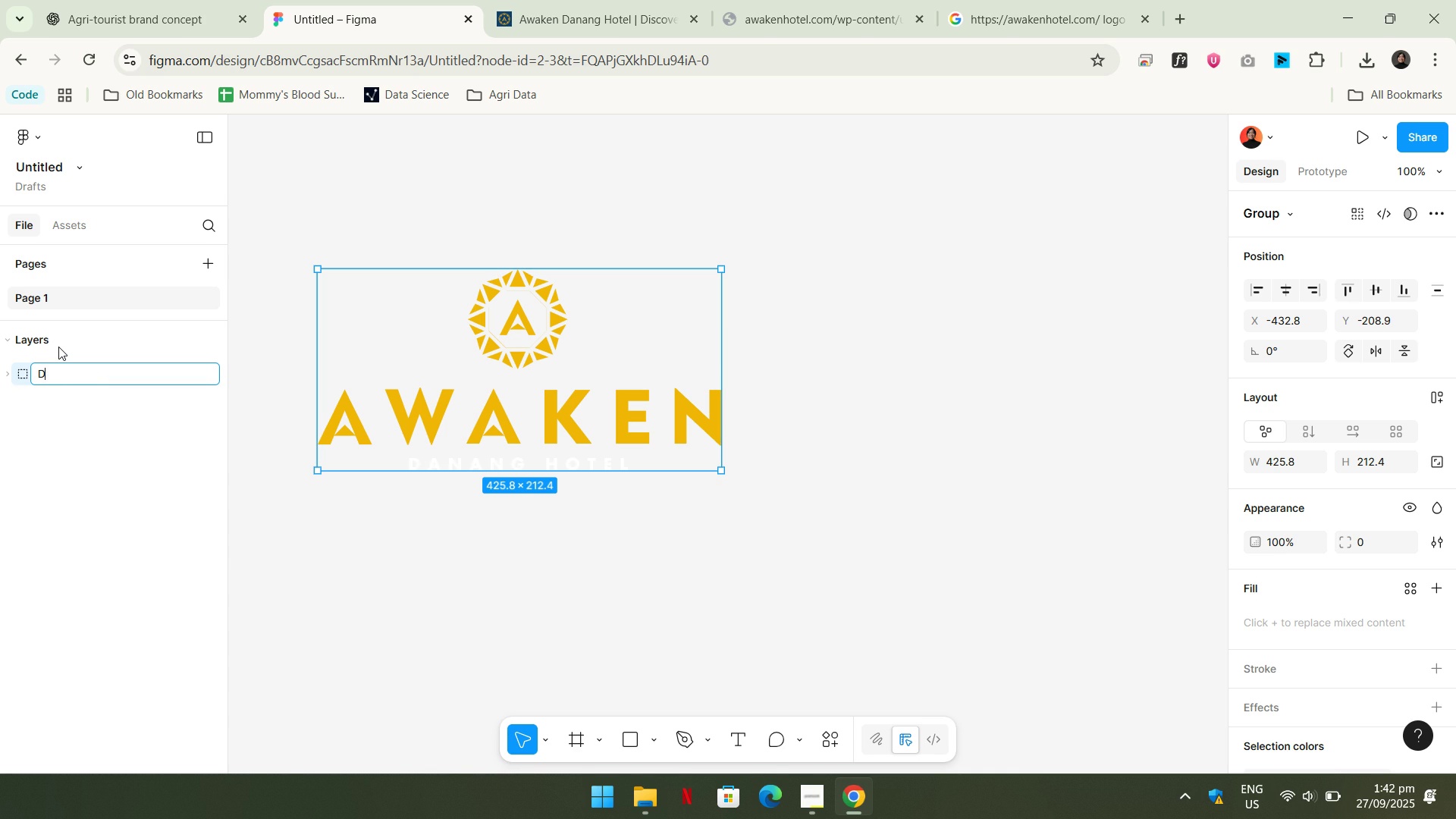 
type(Danang Logo)
 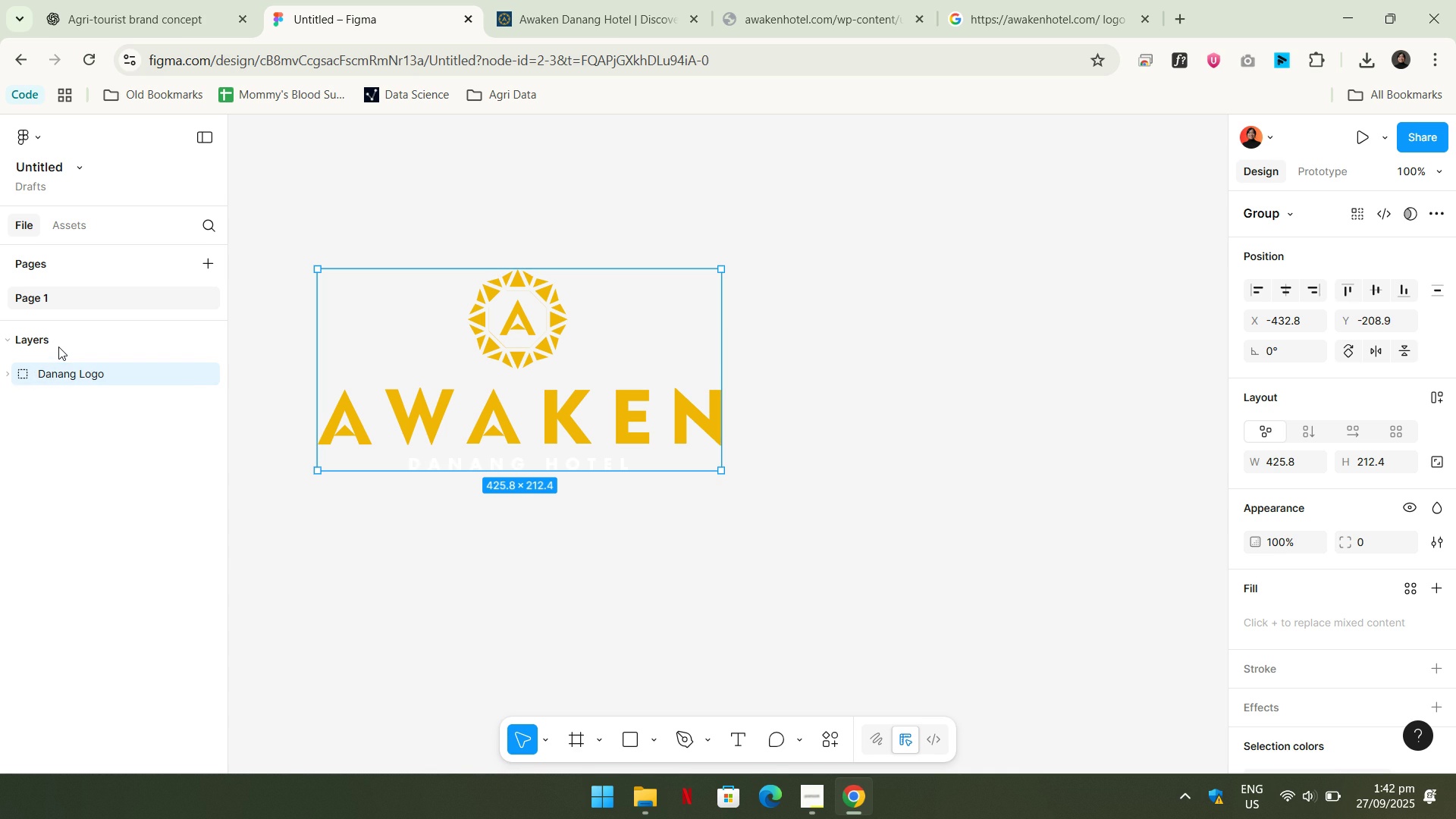 
key(Enter)
 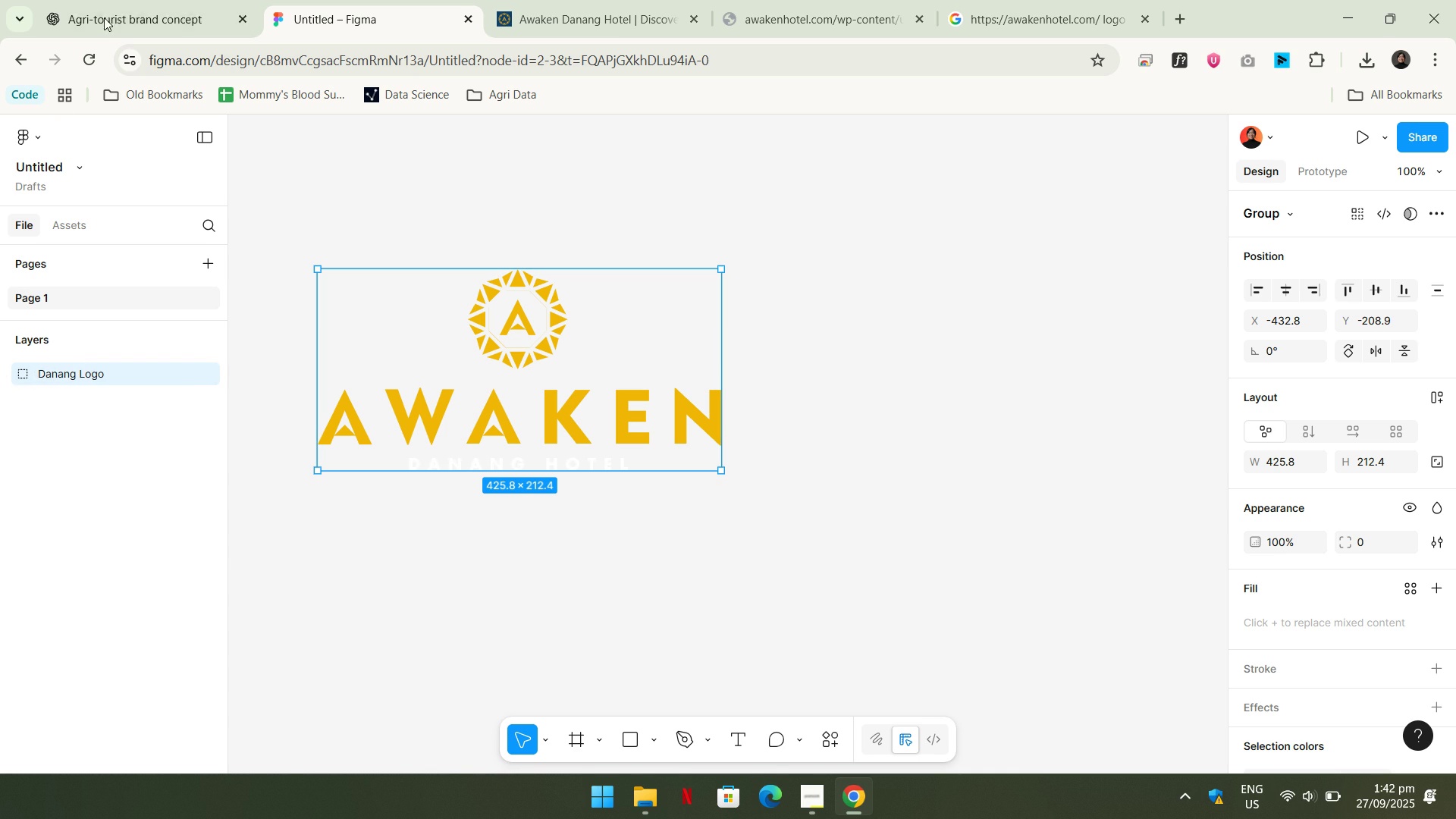 
left_click([121, 0])
 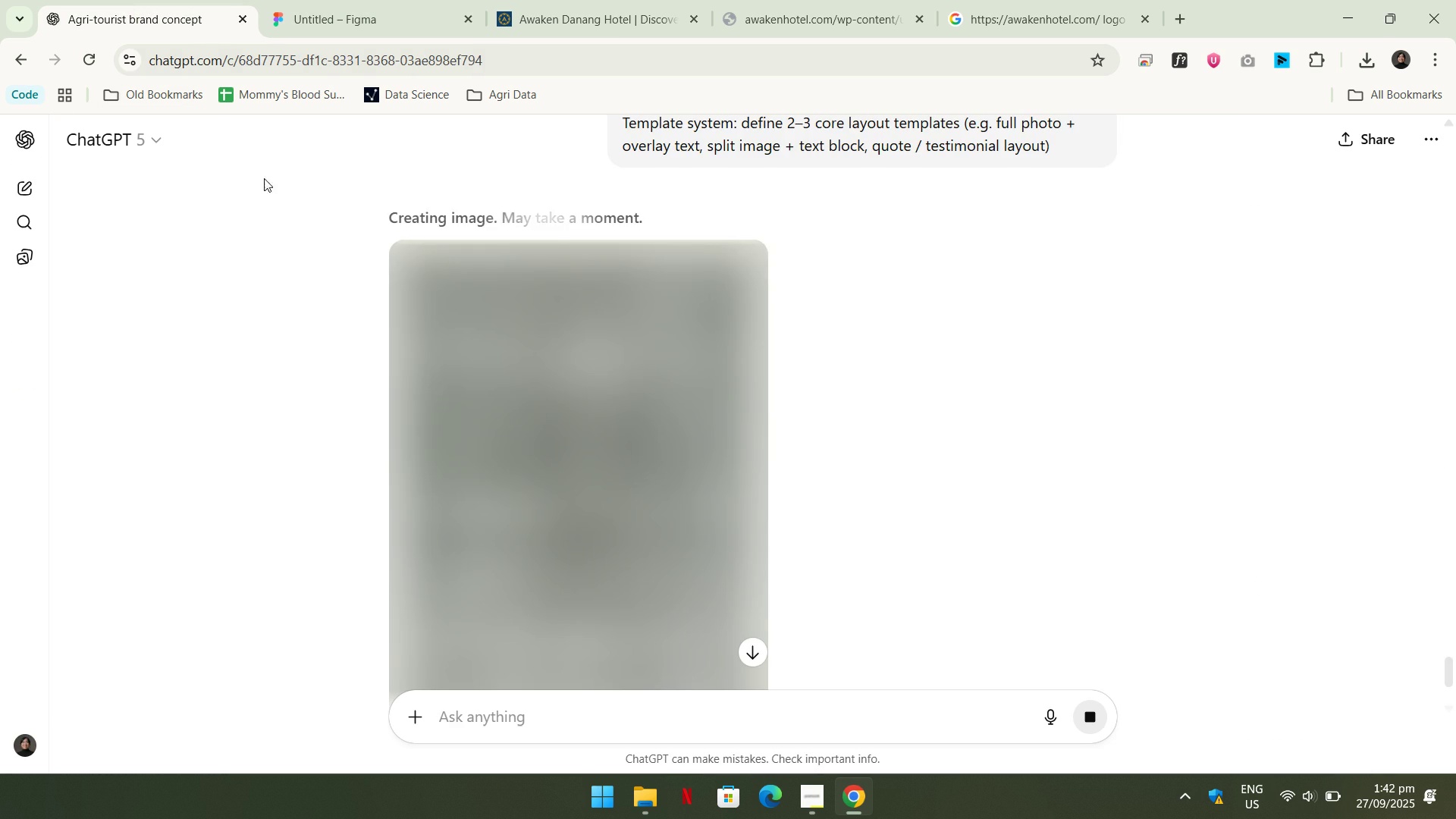 
scroll: coordinate [408, 315], scroll_direction: down, amount: 1.0
 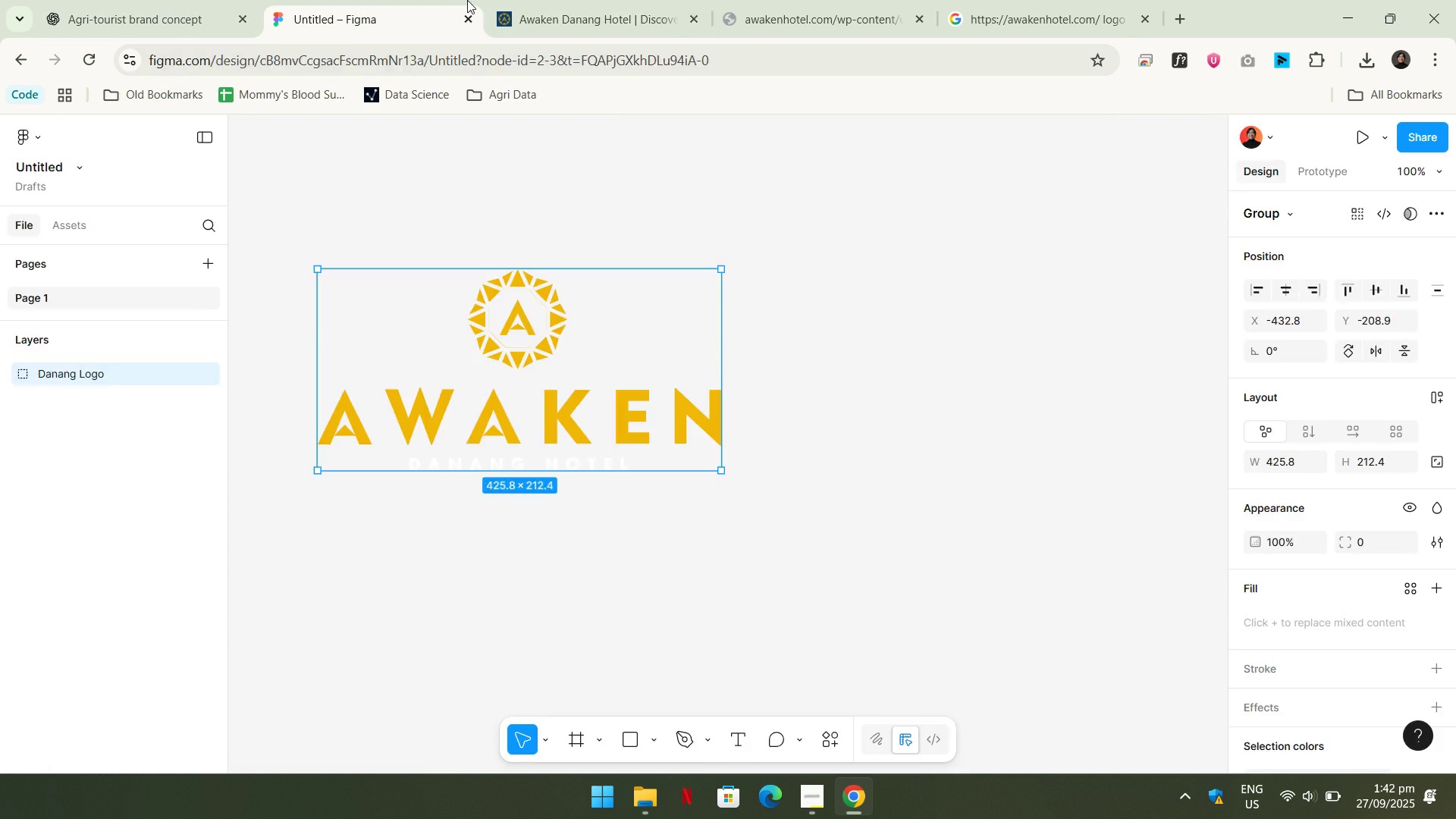 
double_click([572, 0])
 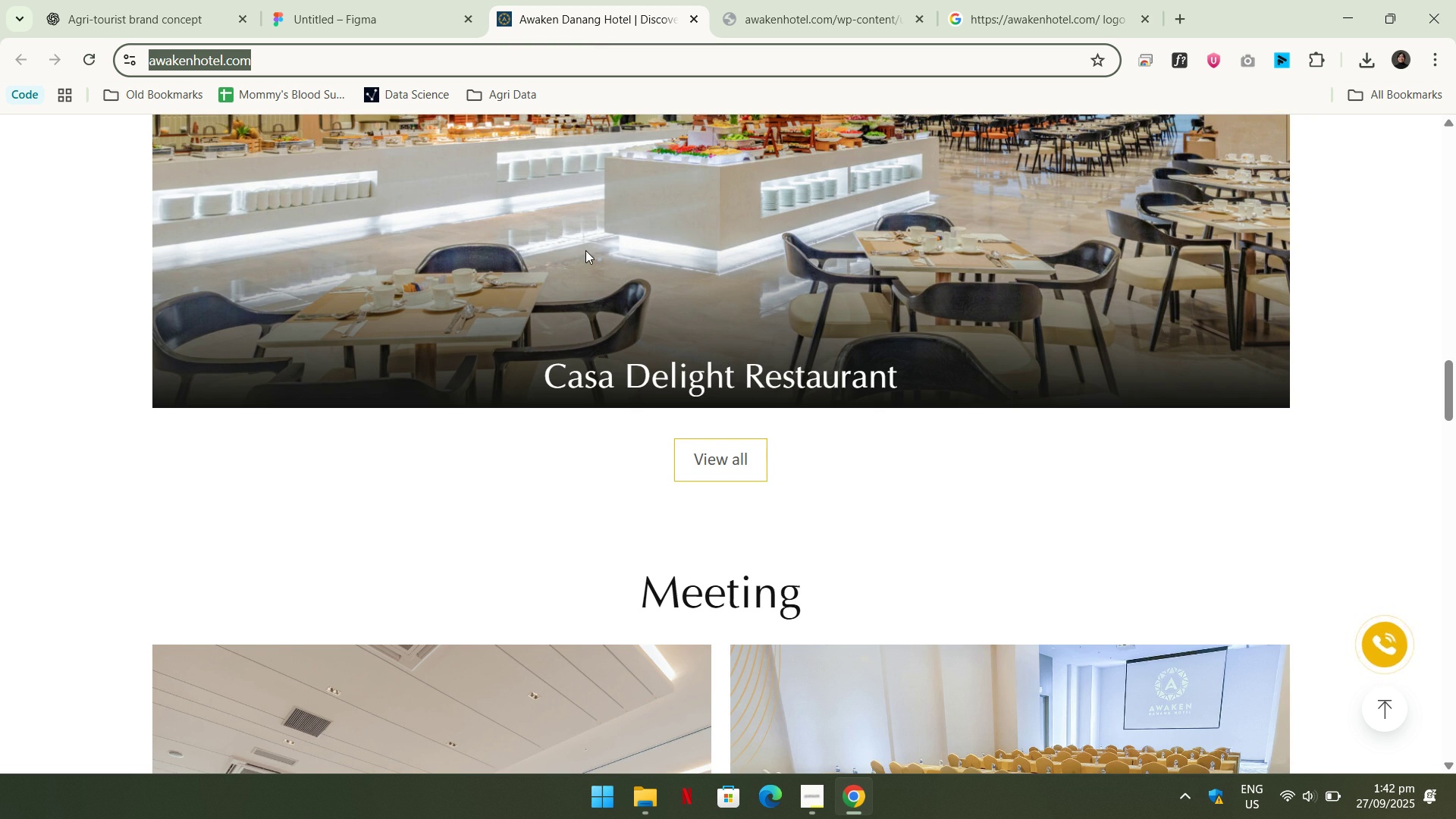 
scroll: coordinate [614, 248], scroll_direction: up, amount: 4.0
 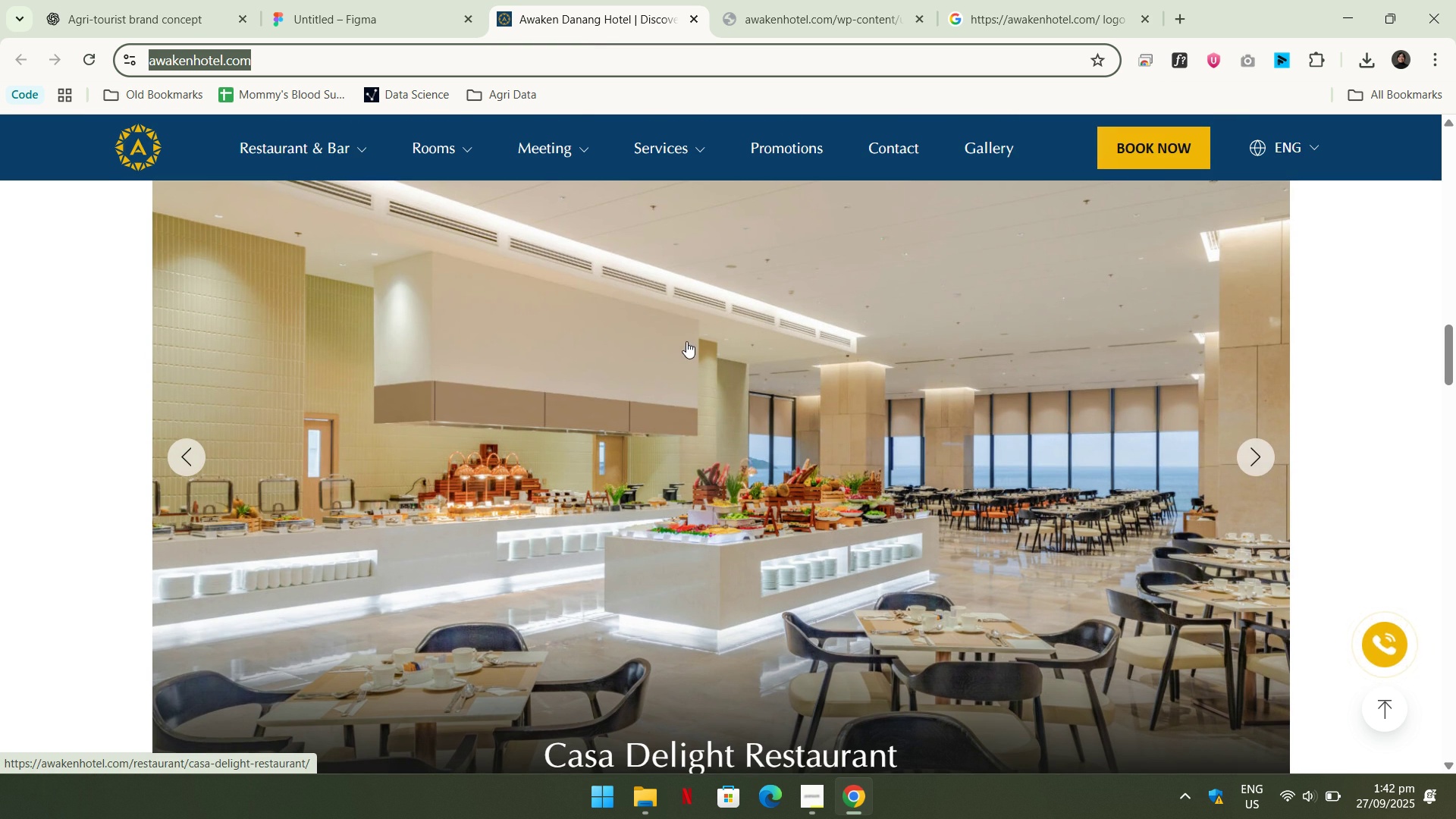 
scroll: coordinate [681, 344], scroll_direction: down, amount: 4.0
 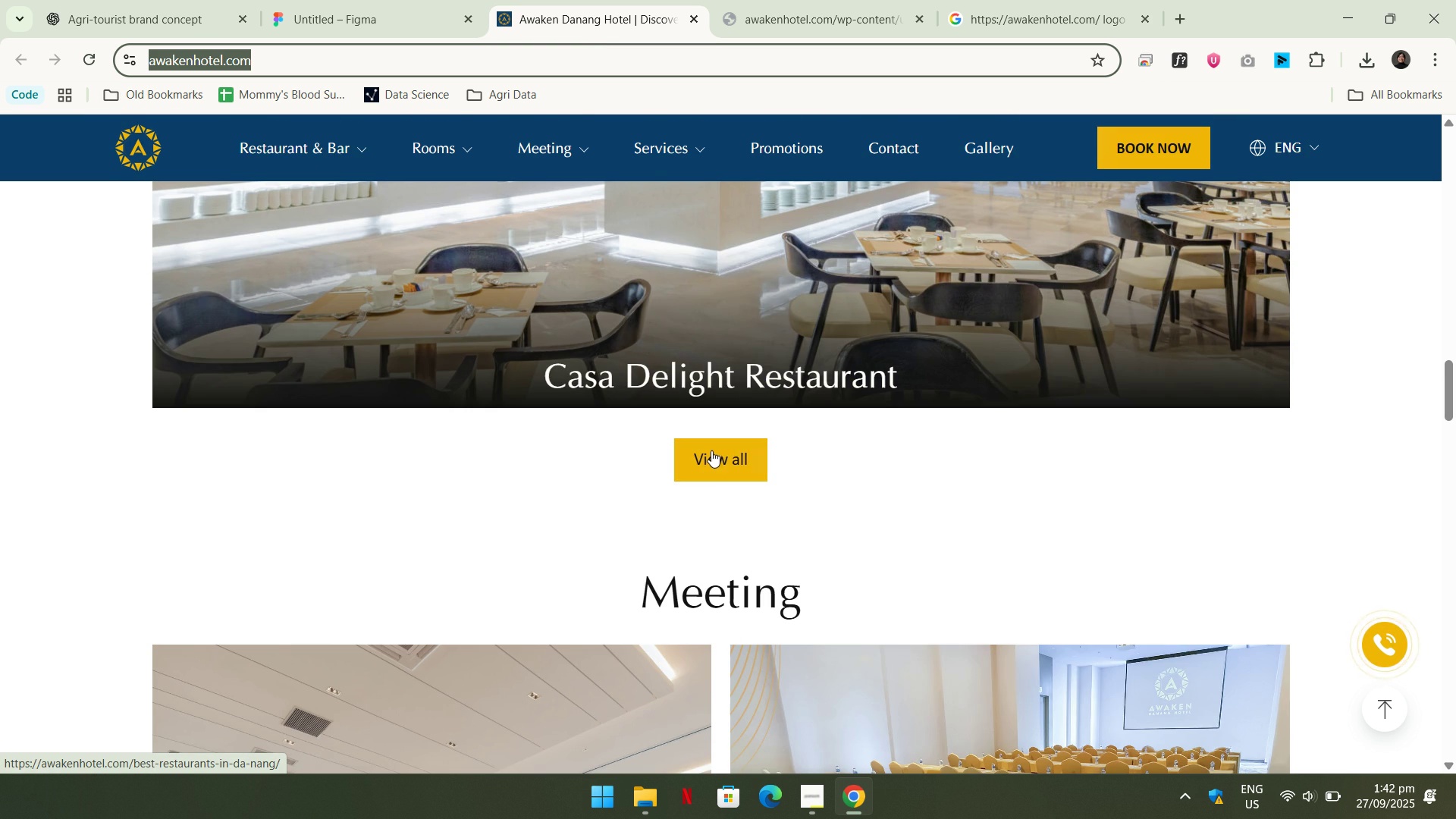 
left_click([711, 451])
 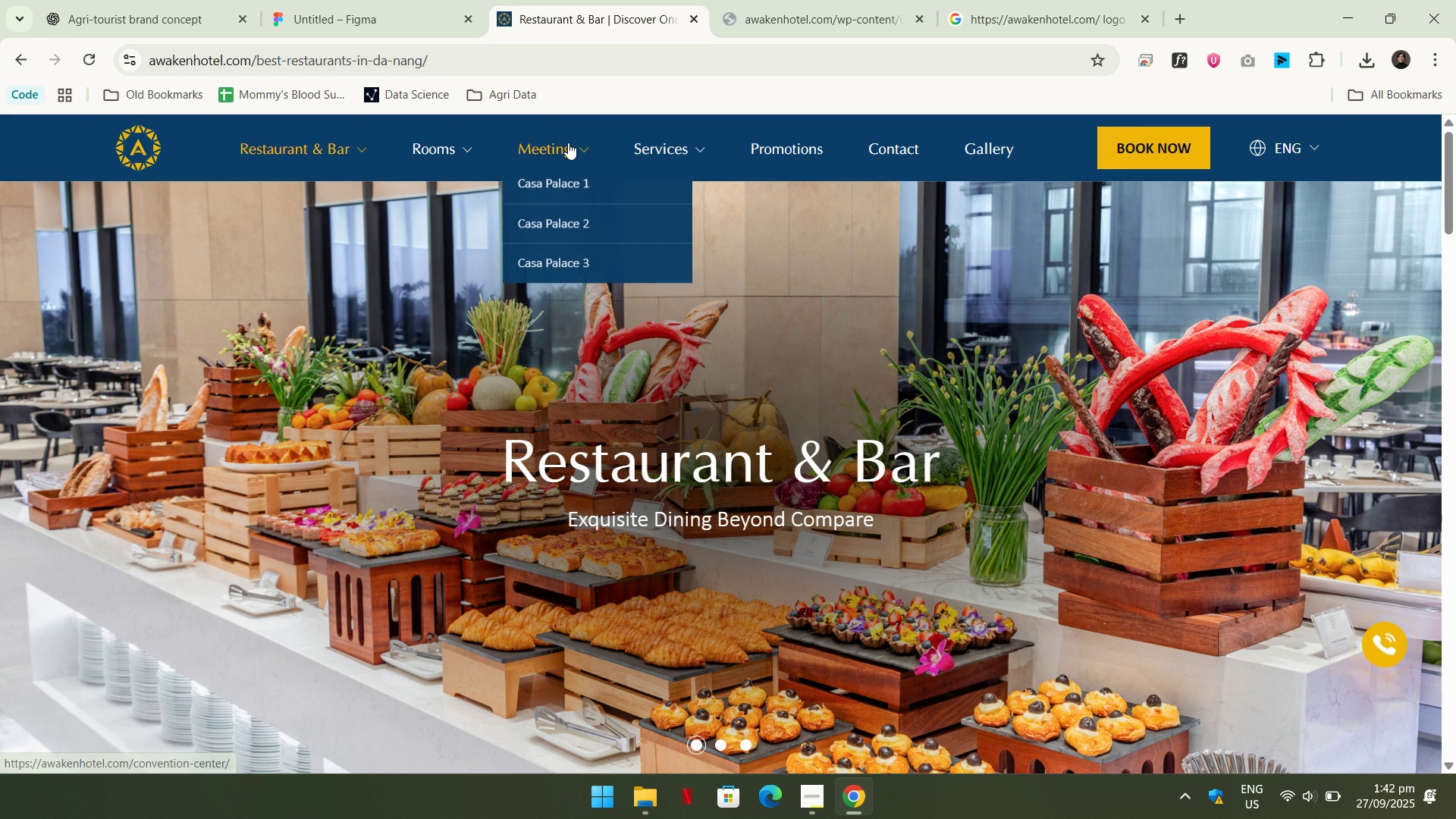 
right_click([562, 184])
 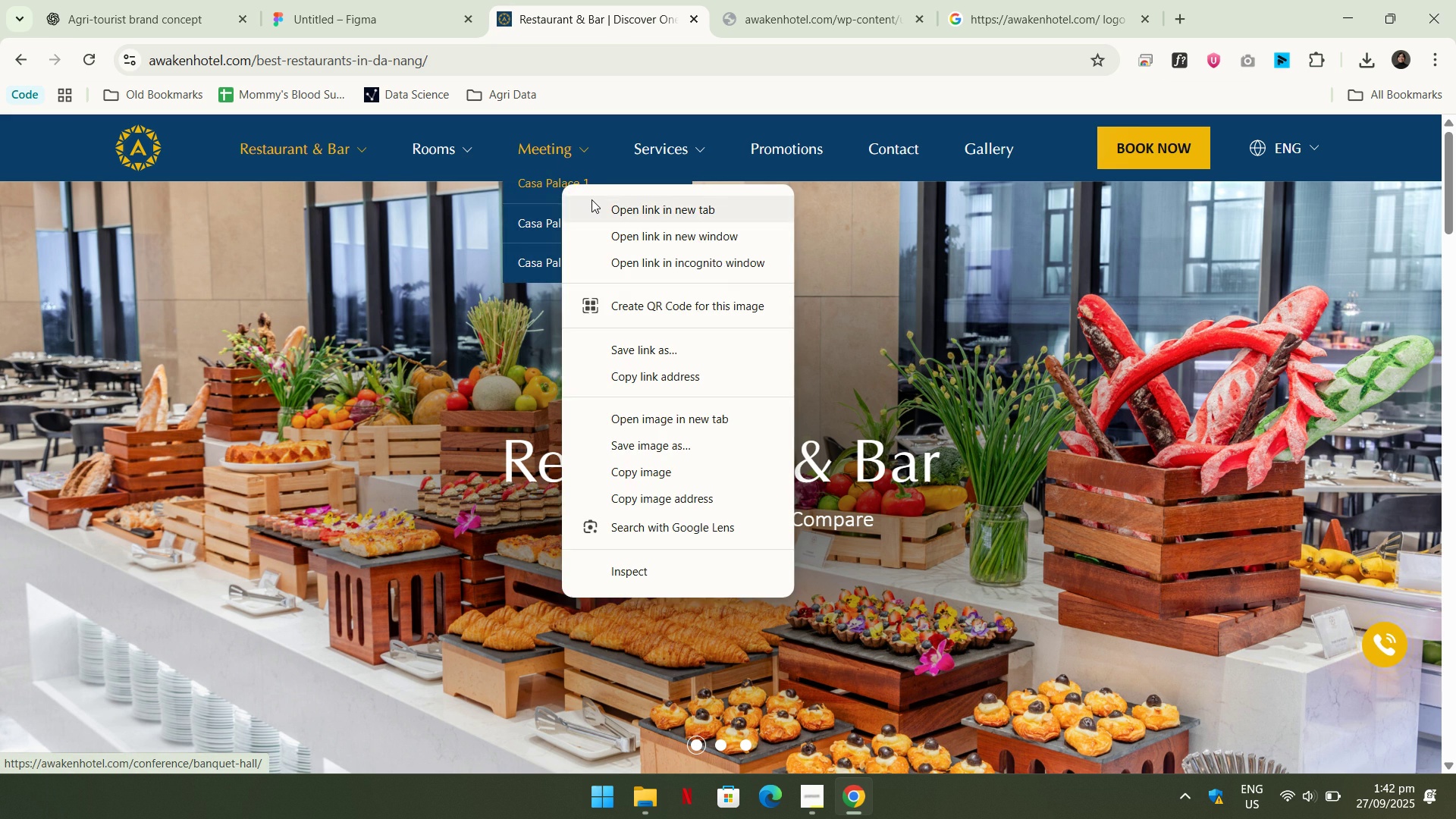 
left_click([592, 199])
 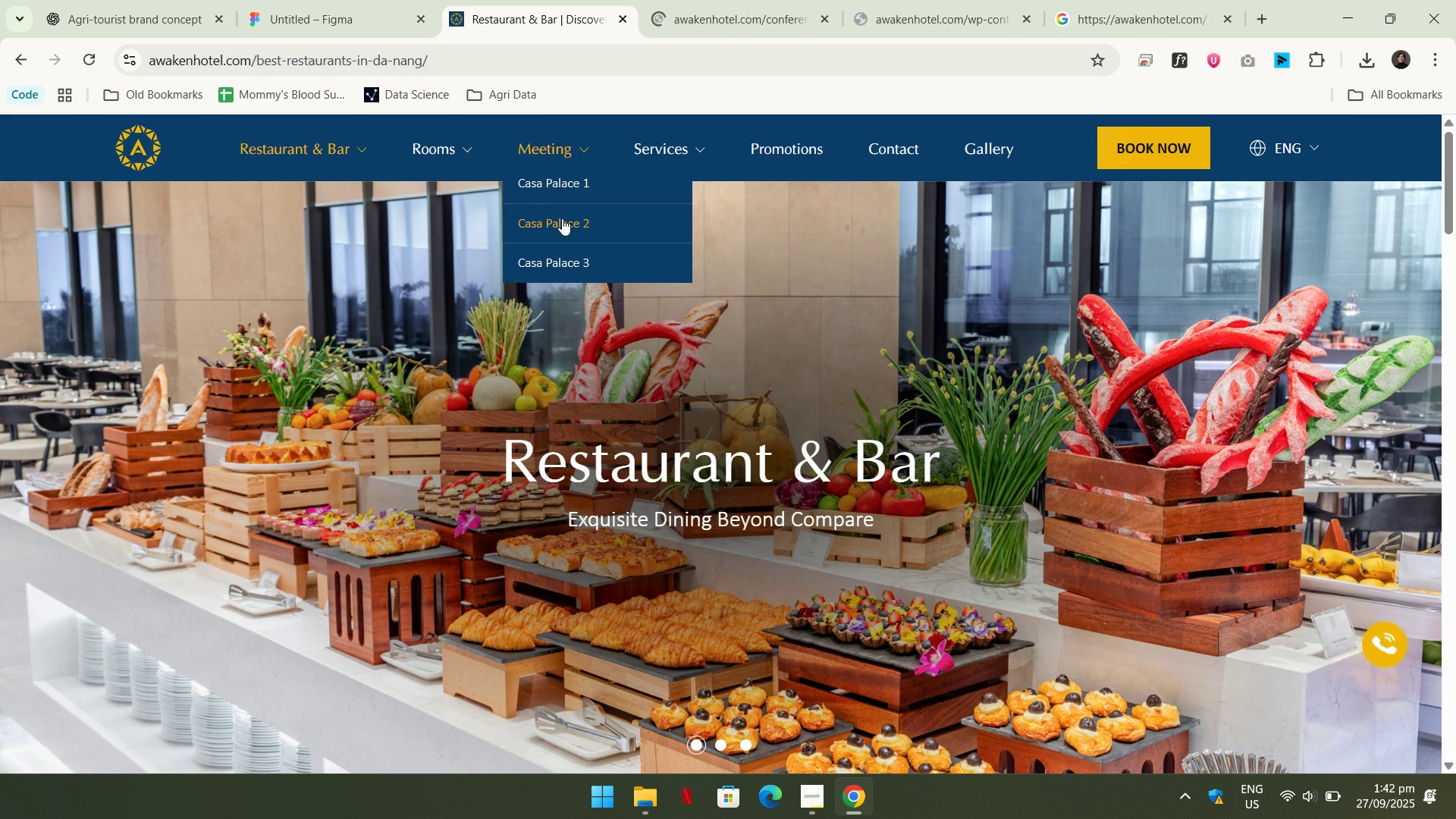 
right_click([562, 218])
 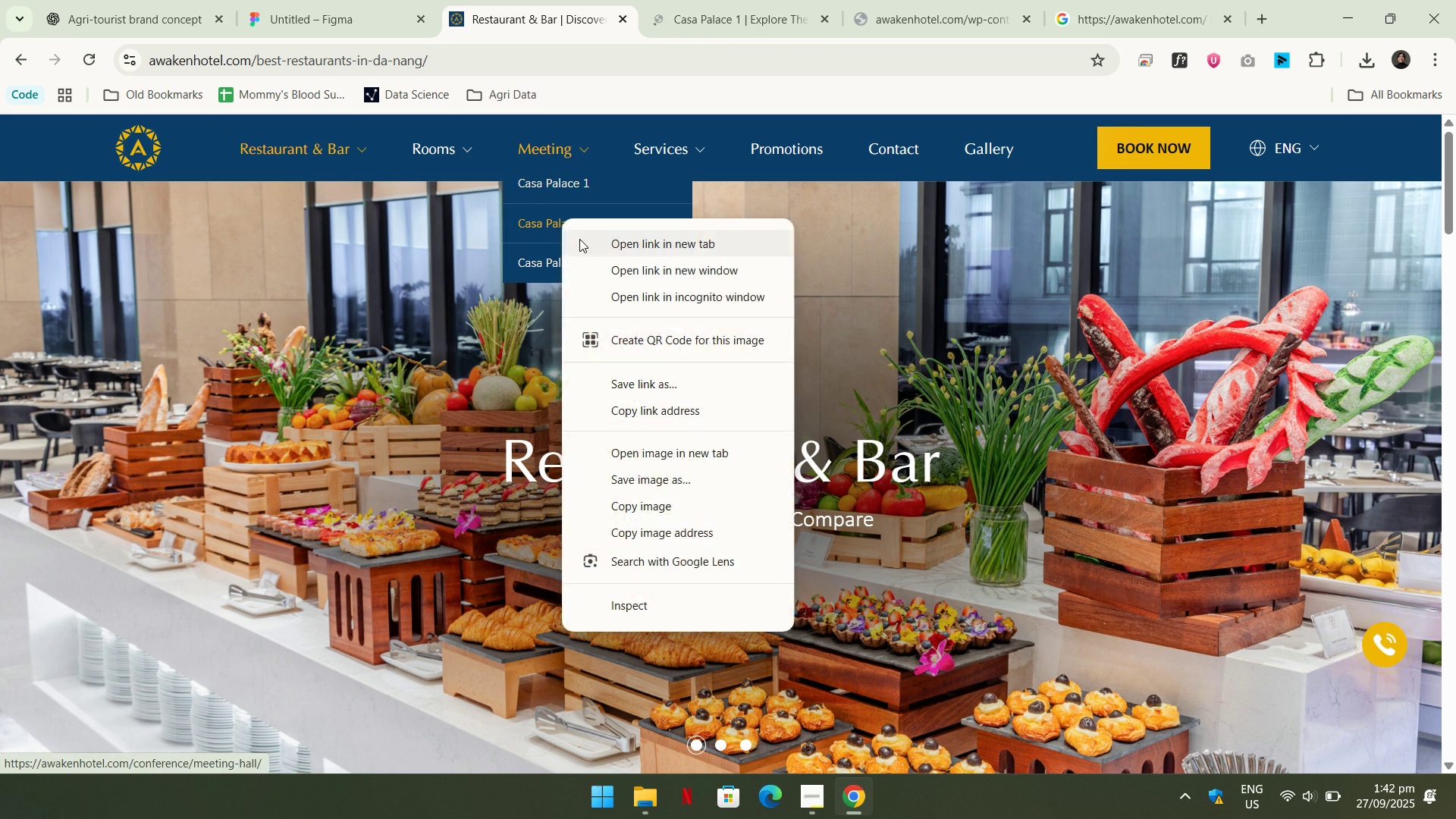 
left_click([579, 239])
 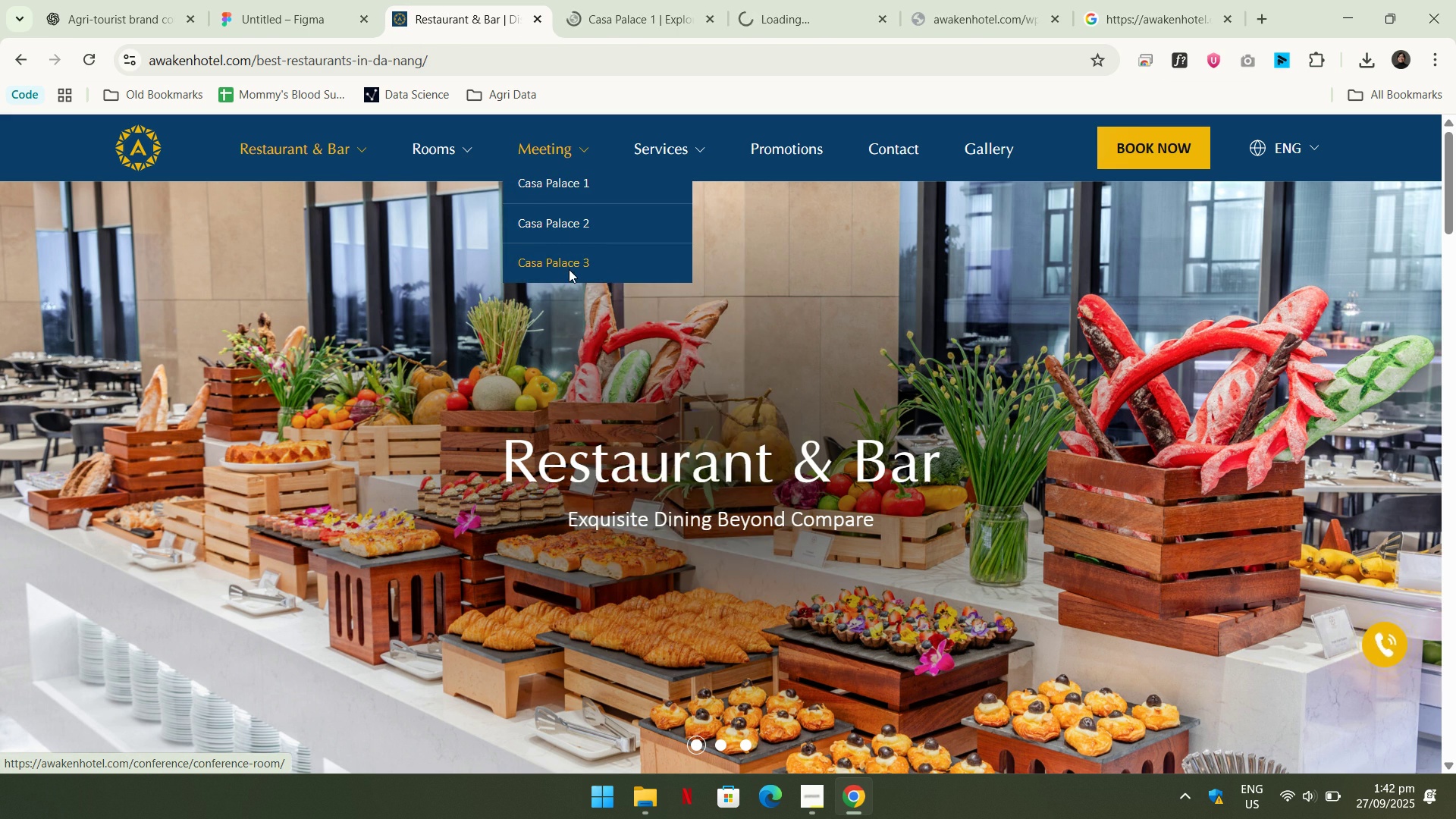 
right_click([569, 269])
 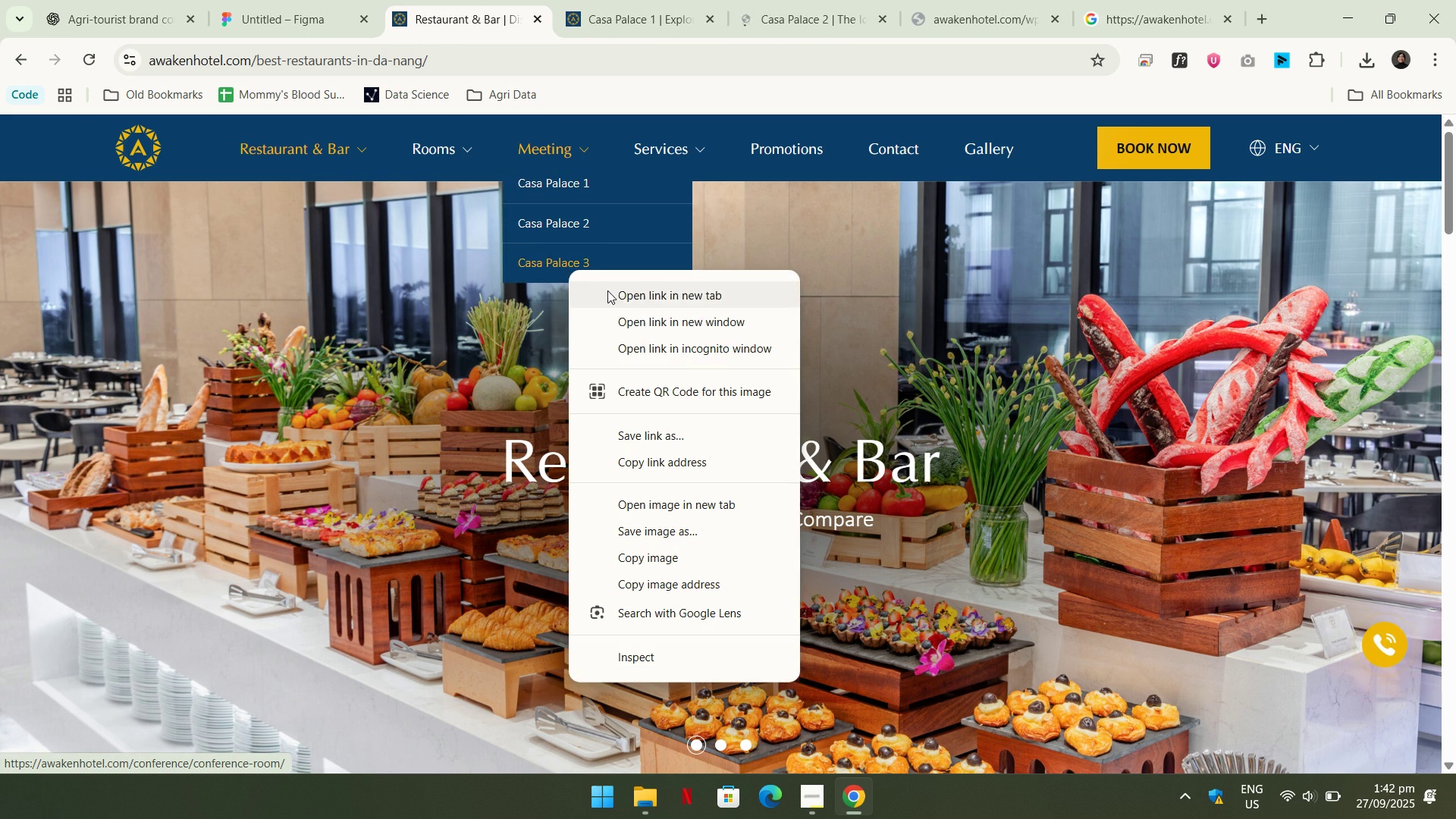 
left_click([607, 290])
 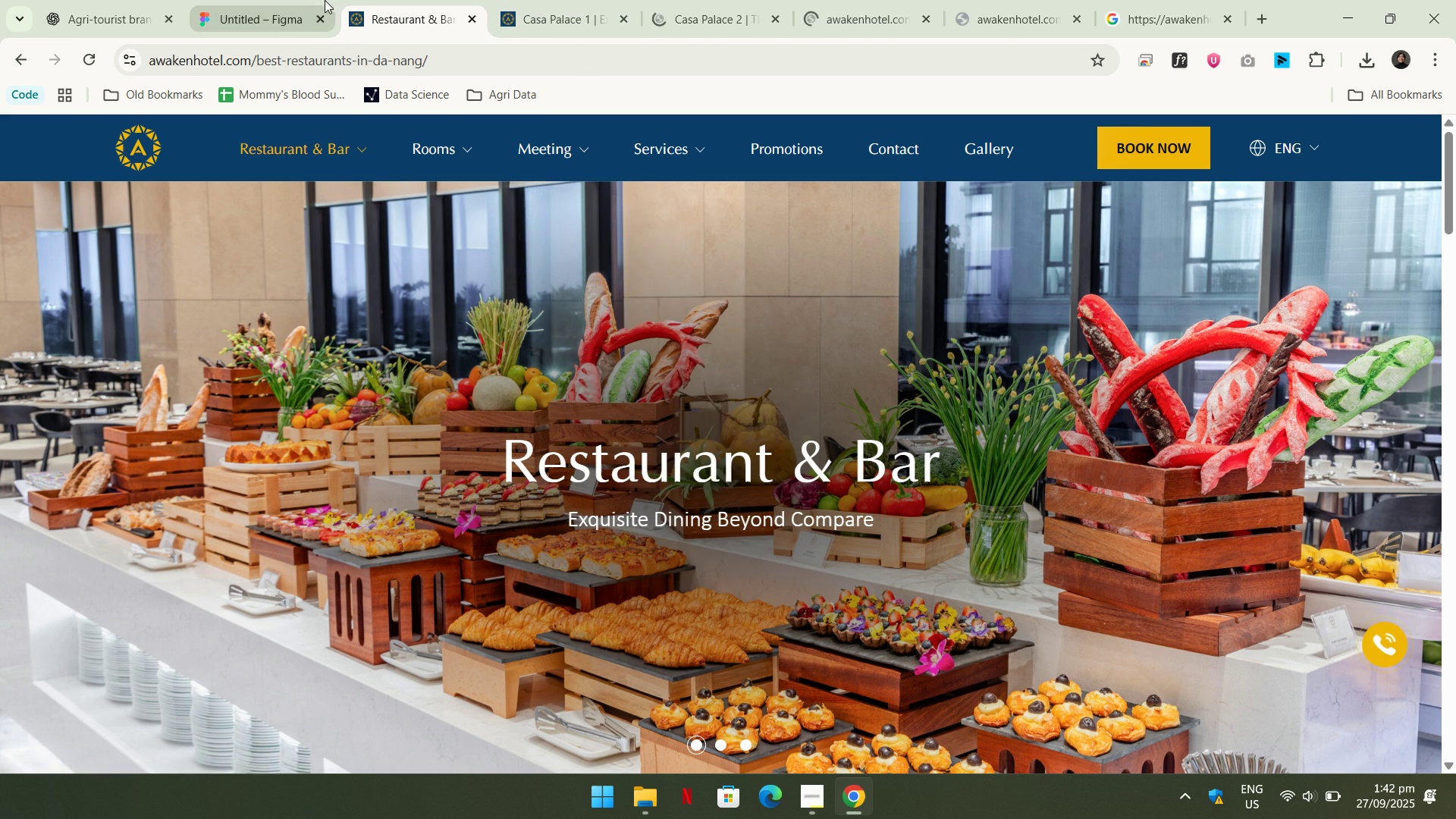 
left_click([317, 0])
 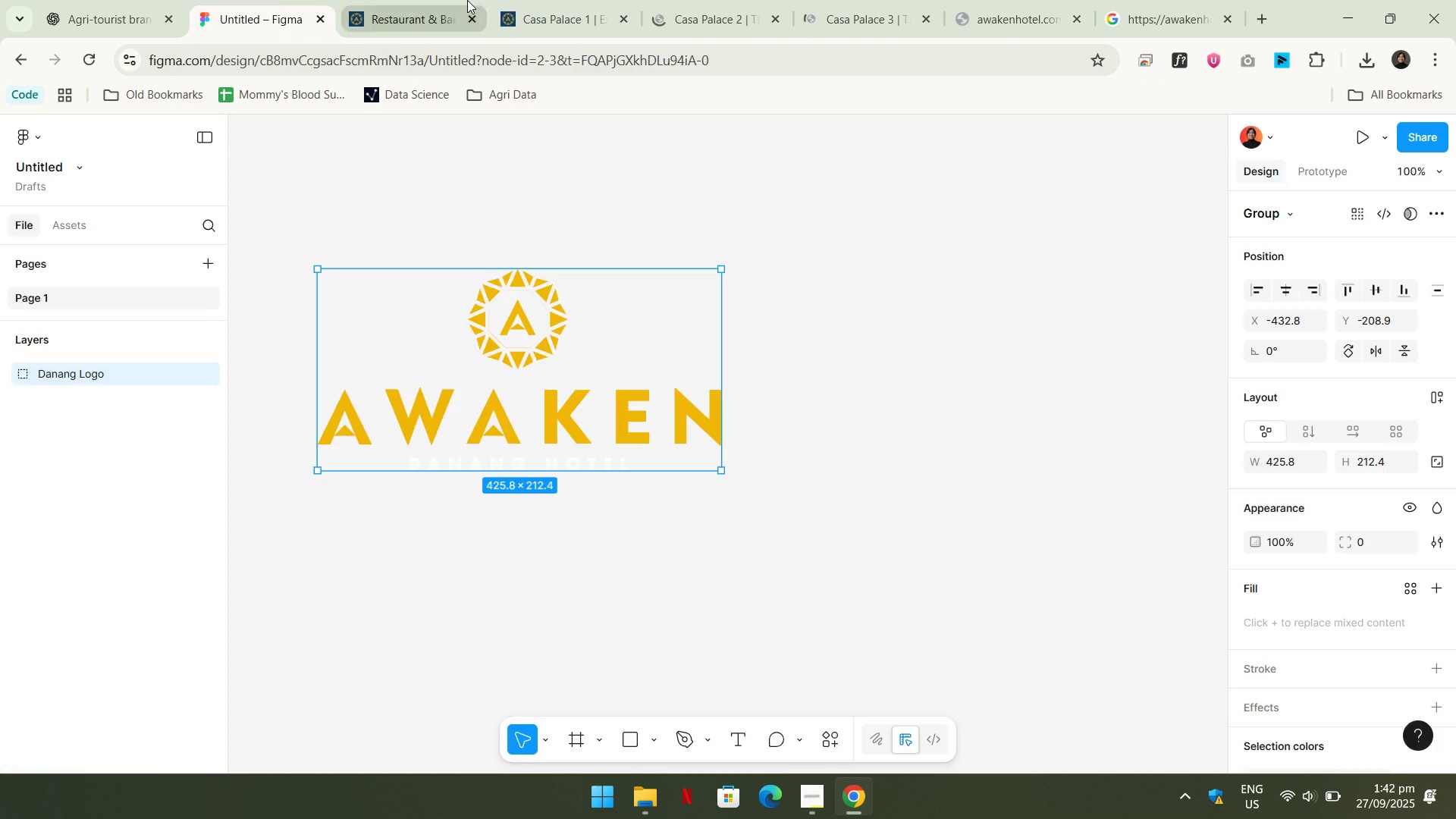 
left_click([467, 0])
 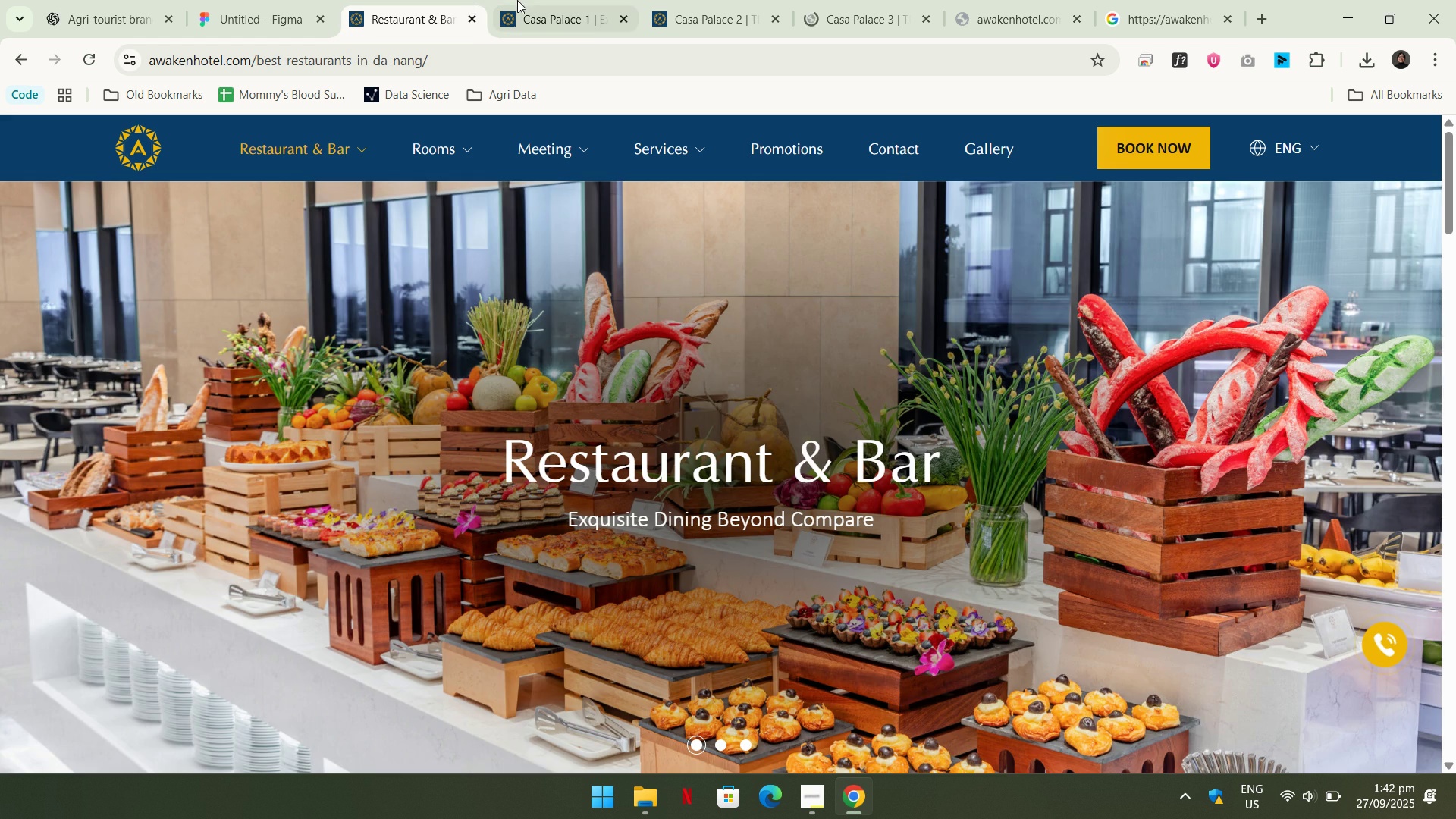 
left_click([517, 0])
 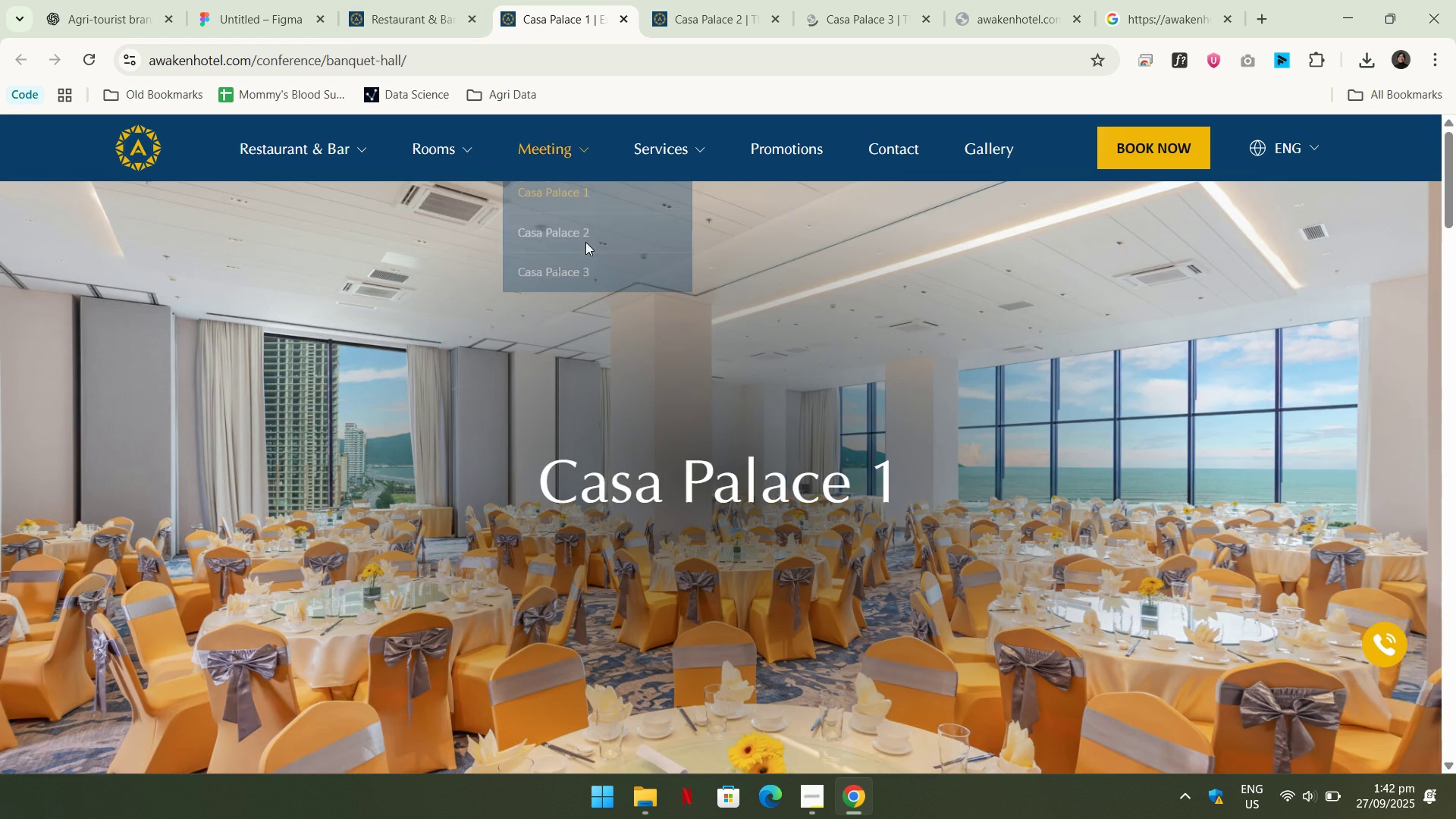 
scroll: coordinate [582, 243], scroll_direction: down, amount: 11.0
 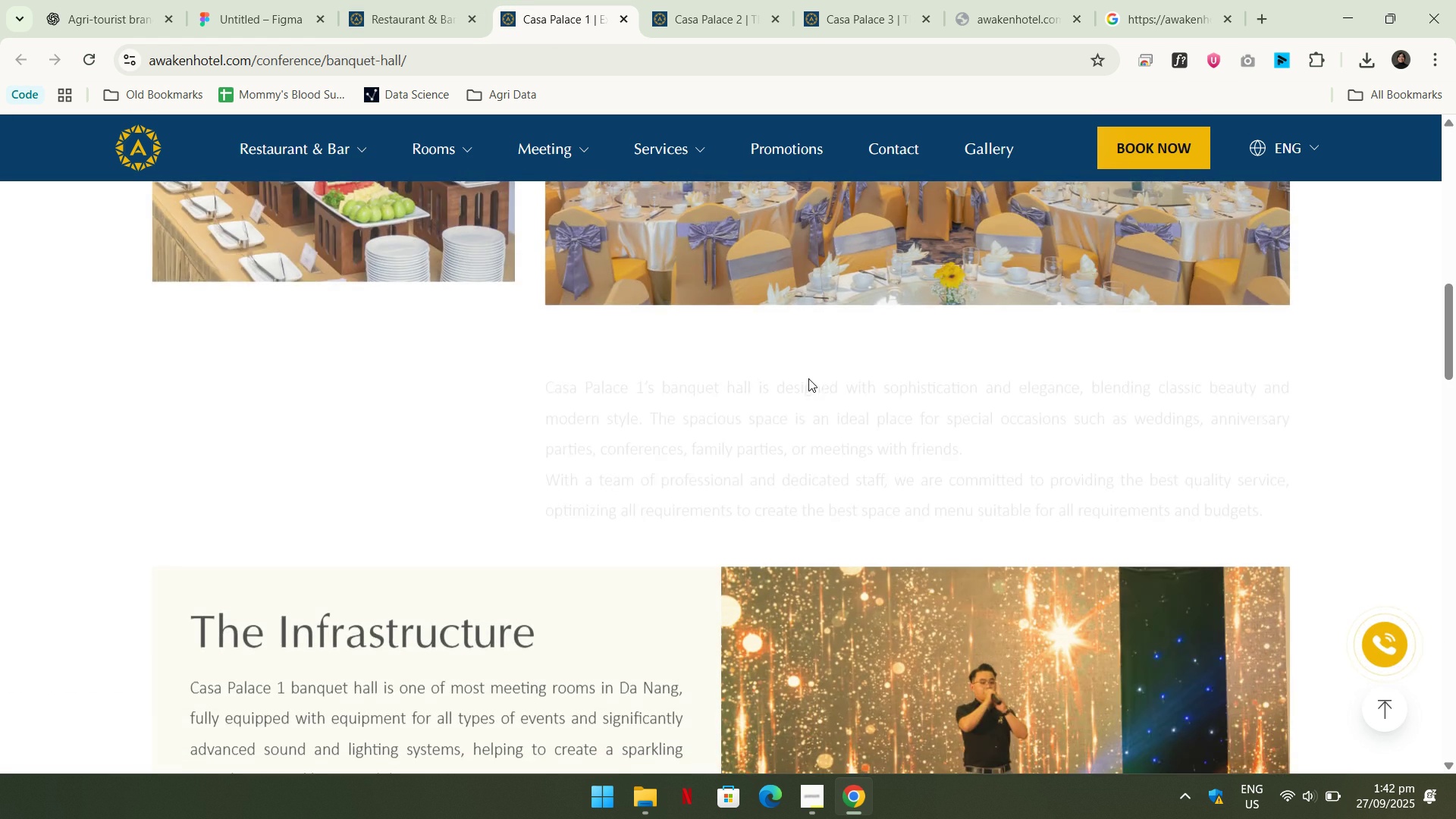 
scroll: coordinate [808, 378], scroll_direction: up, amount: 3.0
 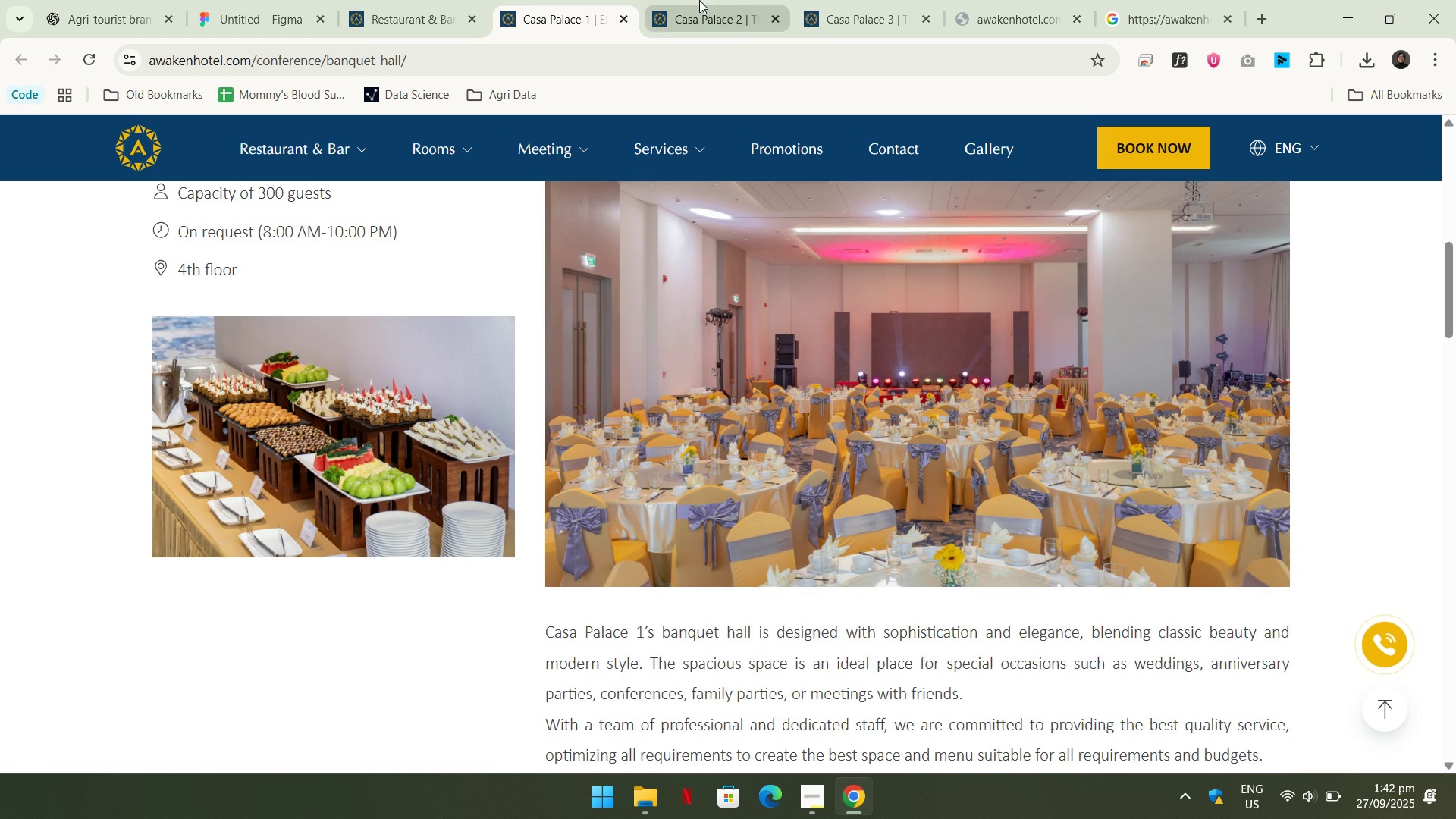 
left_click([698, 0])
 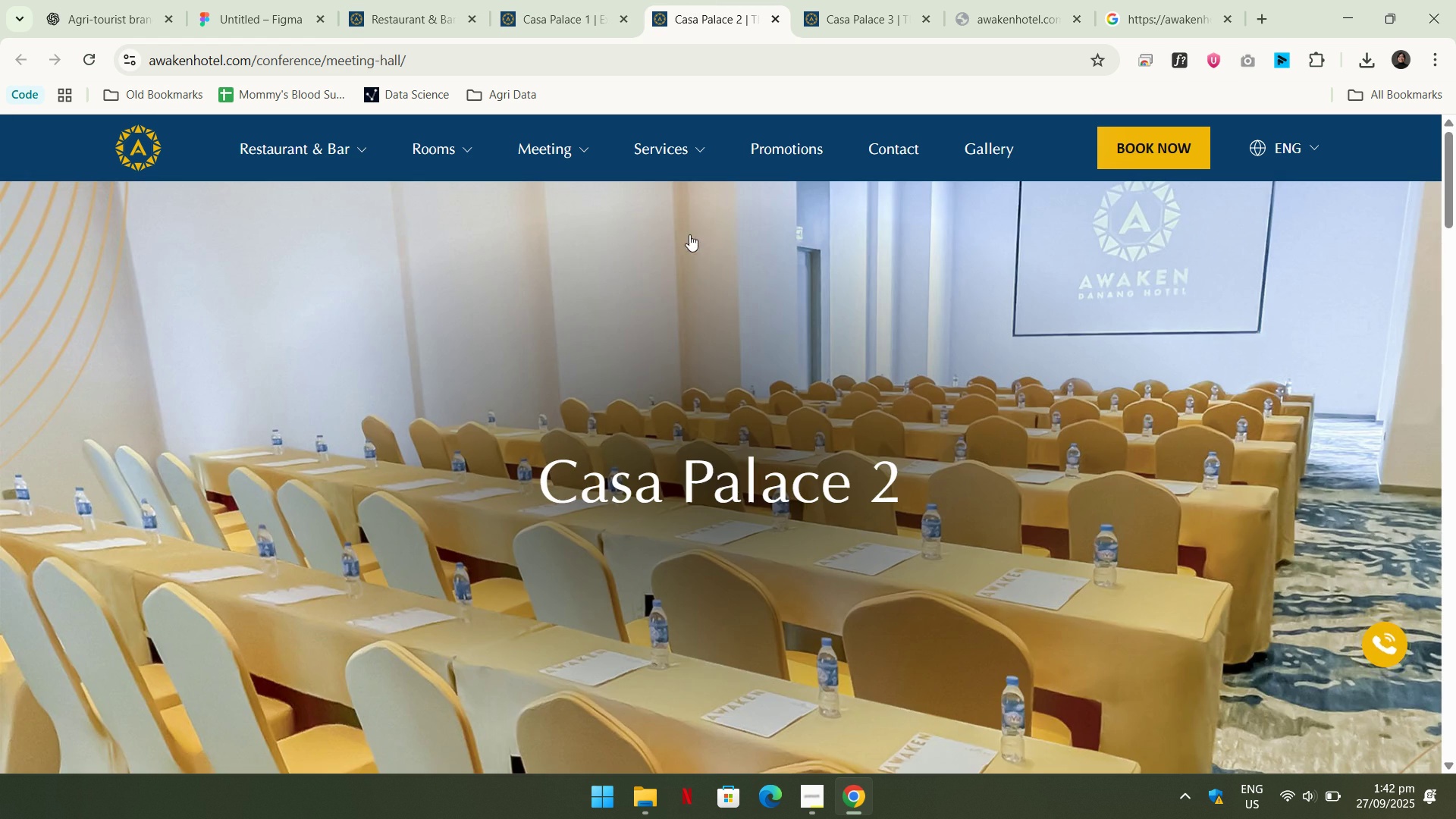 
scroll: coordinate [596, 439], scroll_direction: down, amount: 19.0
 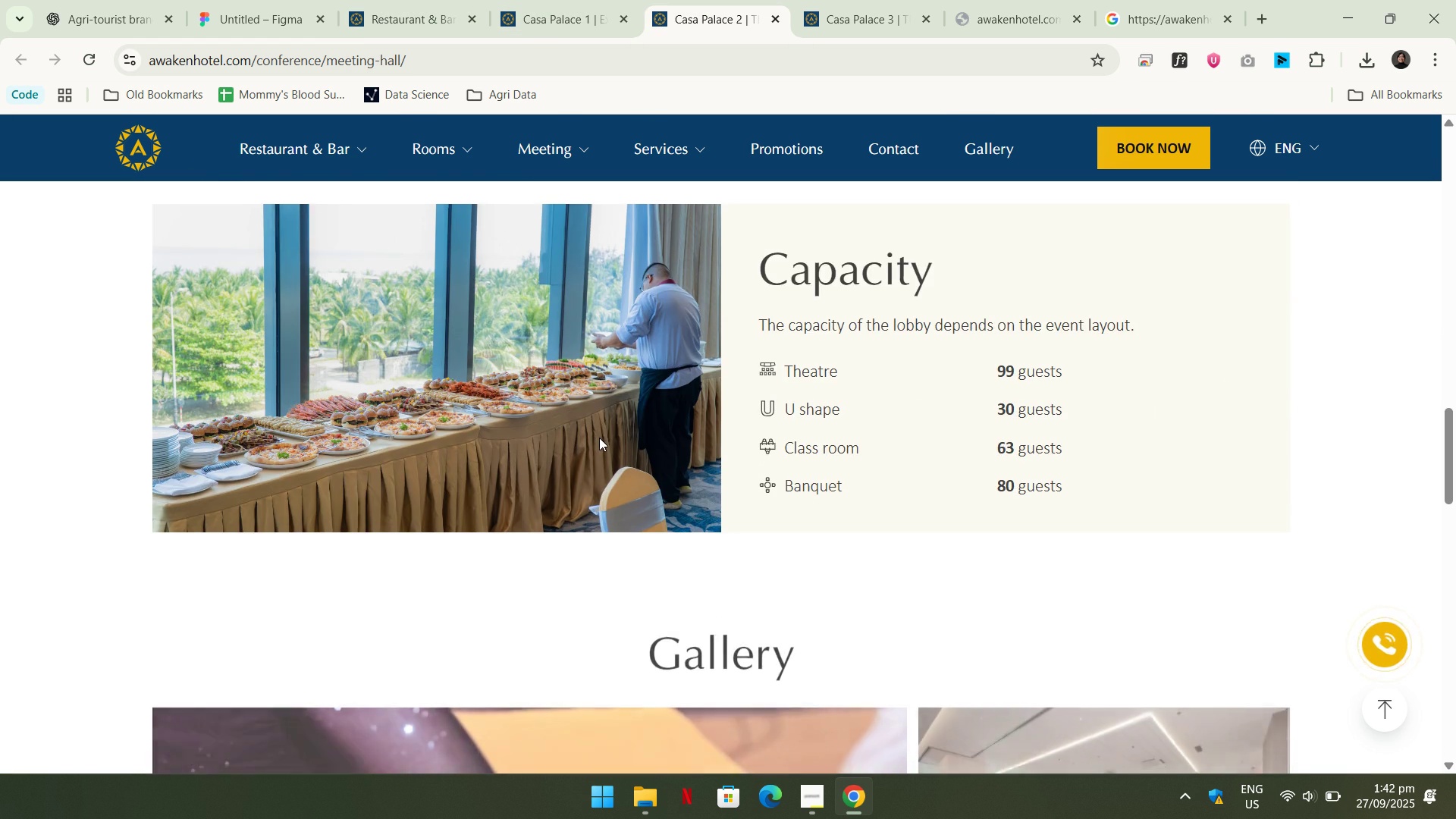 
scroll: coordinate [581, 432], scroll_direction: up, amount: 7.0
 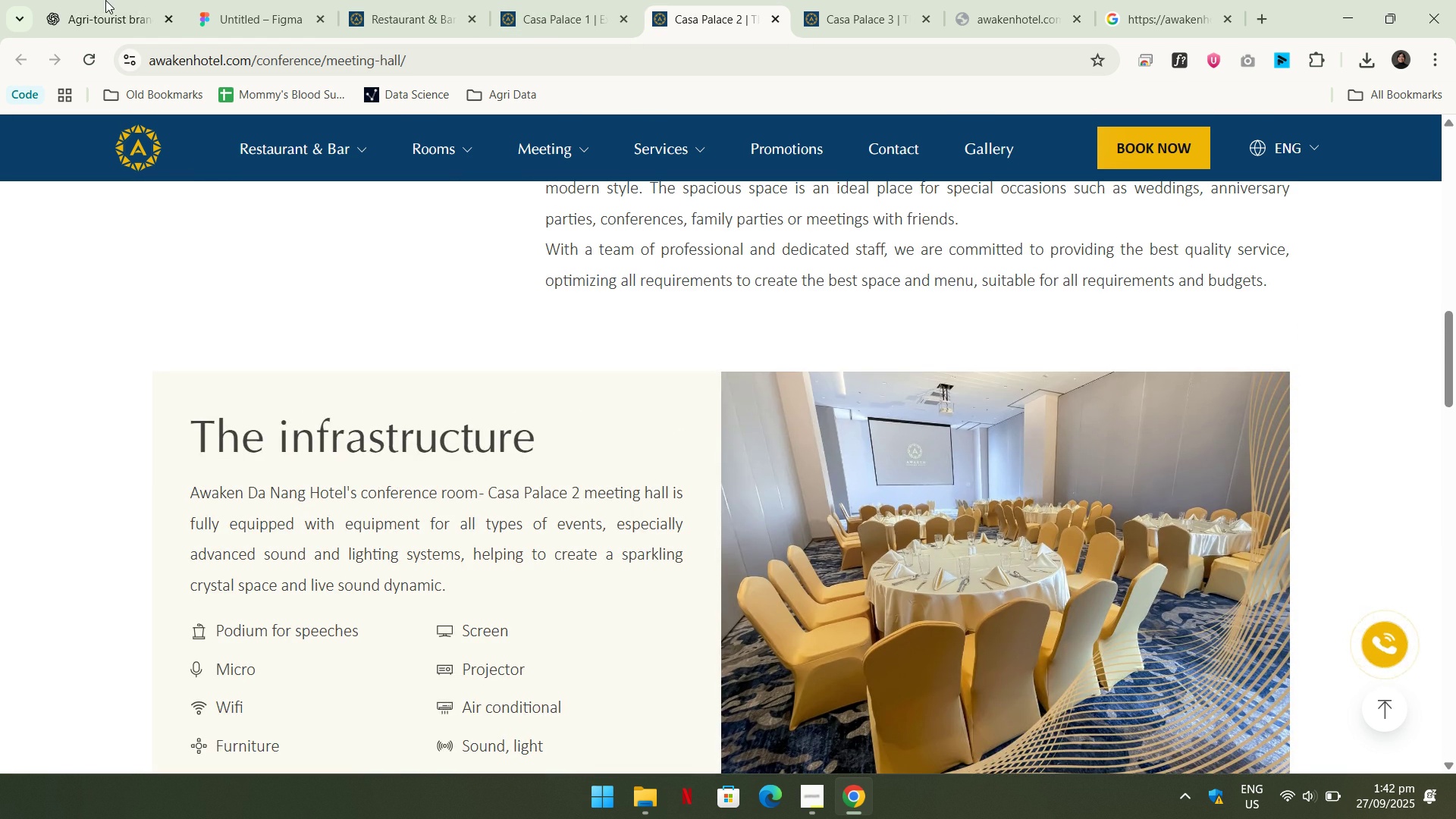 
left_click([105, 0])
 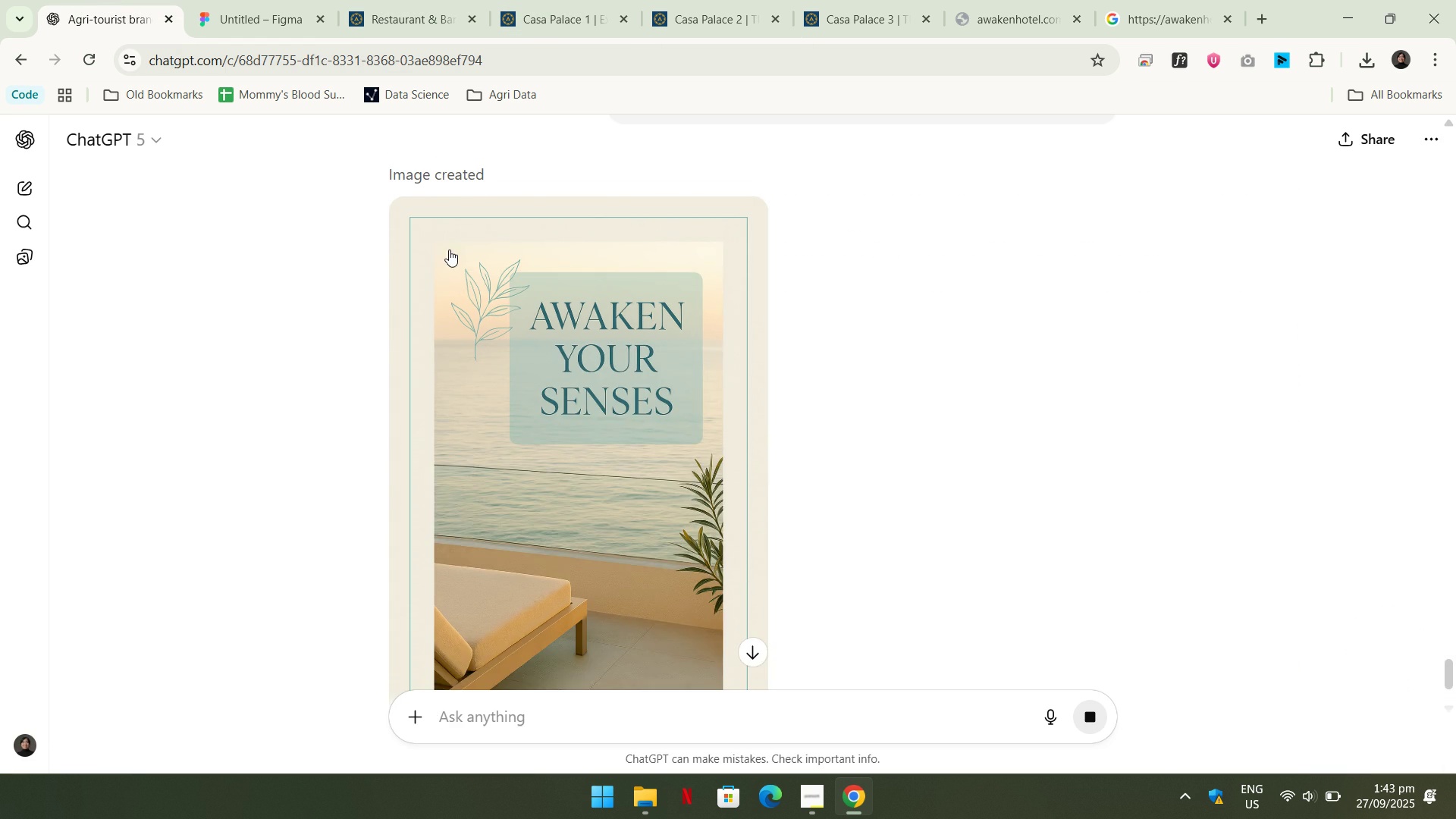 
scroll: coordinate [532, 350], scroll_direction: down, amount: 3.0
 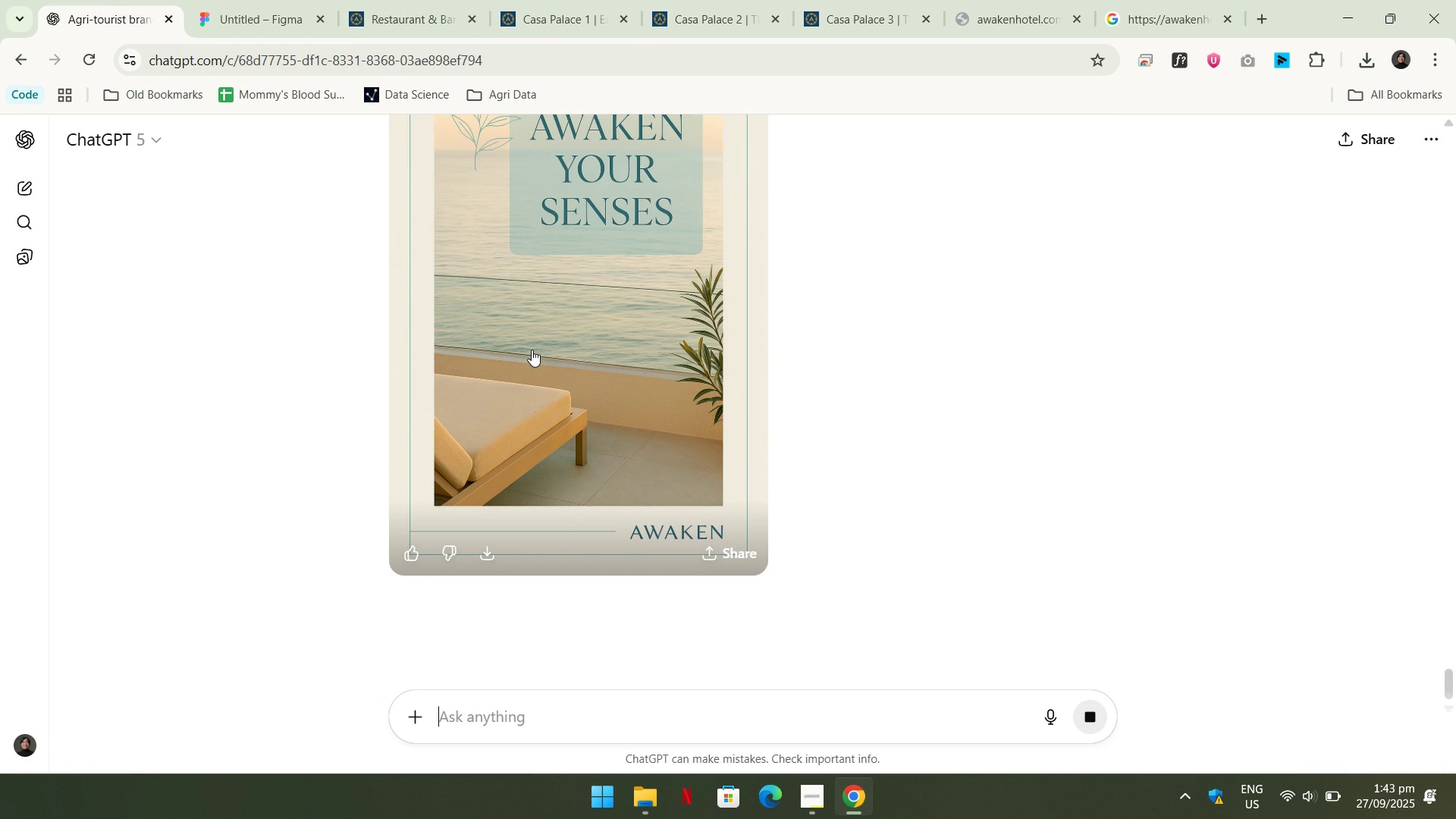 
scroll: coordinate [532, 350], scroll_direction: up, amount: 1.0
 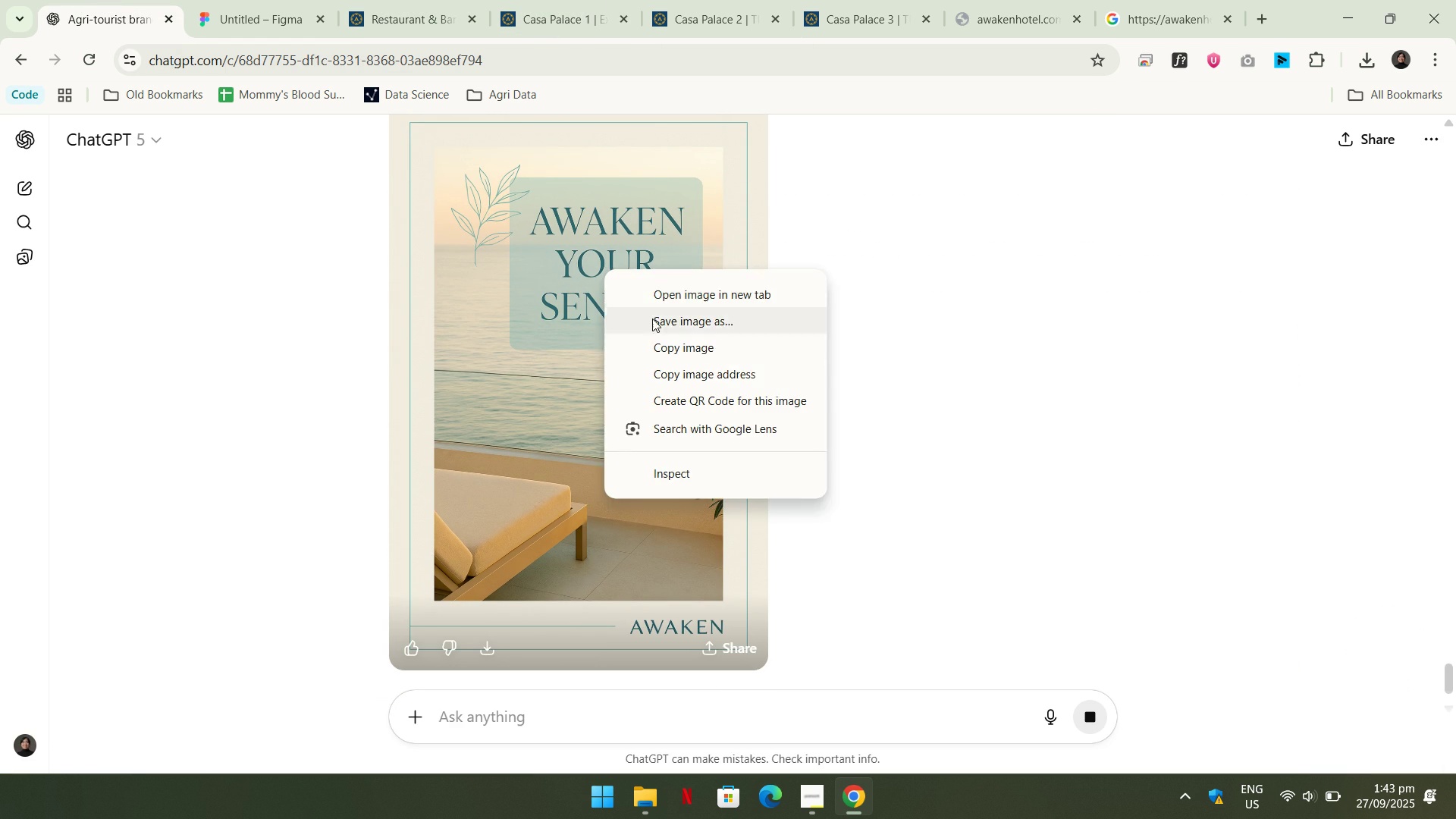 
left_click([677, 340])
 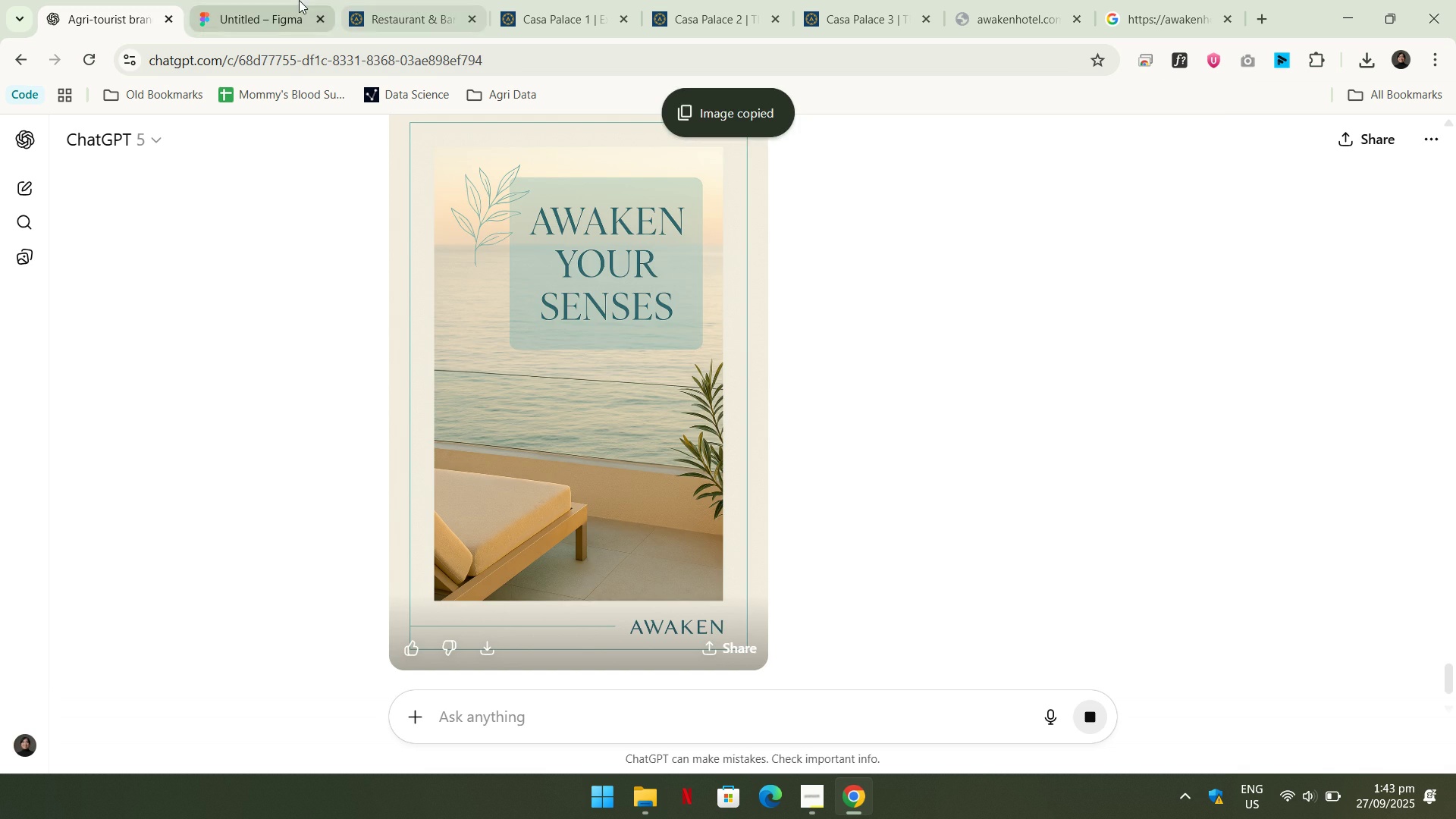 
left_click([299, 0])
 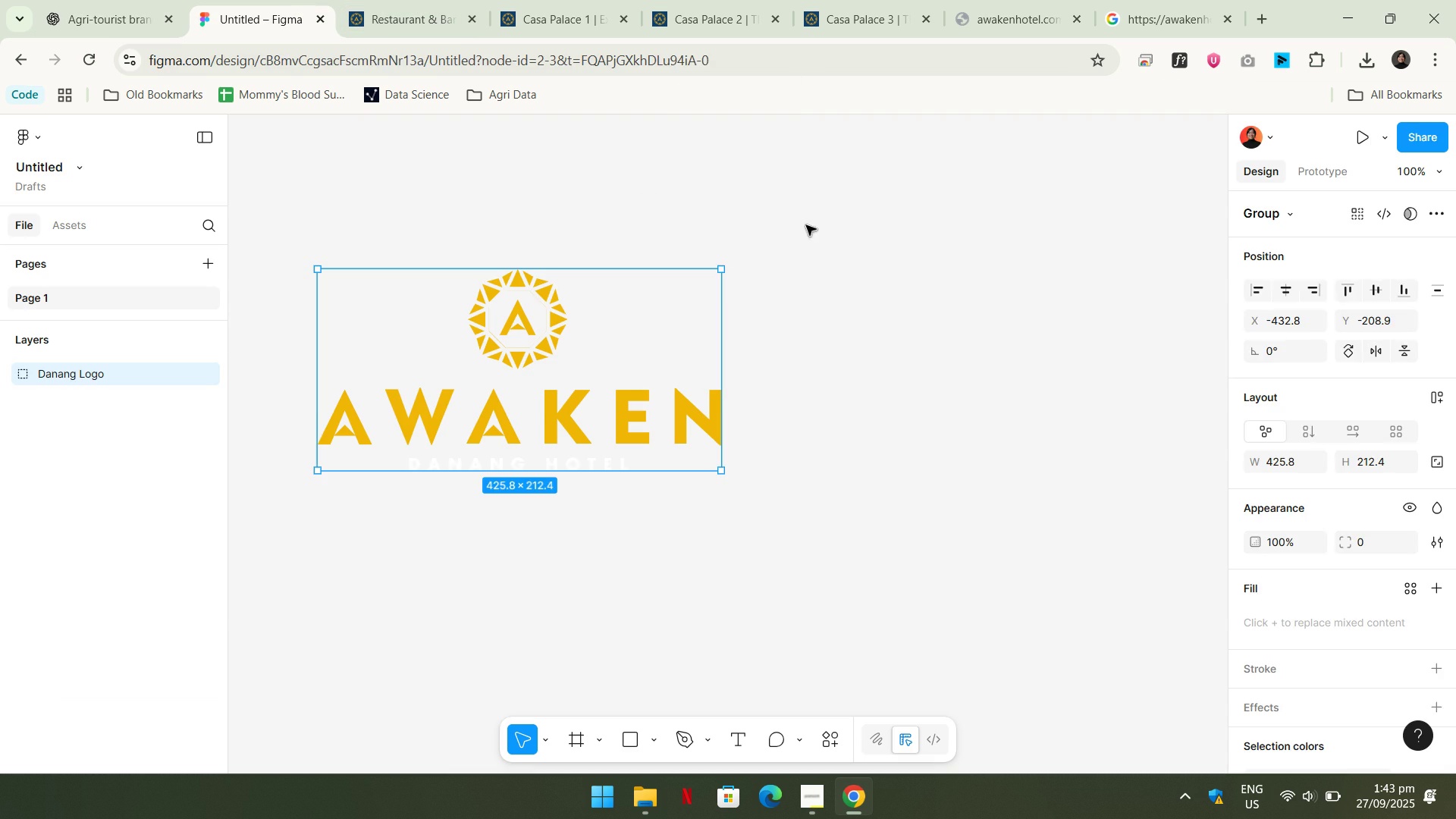 
left_click([806, 225])
 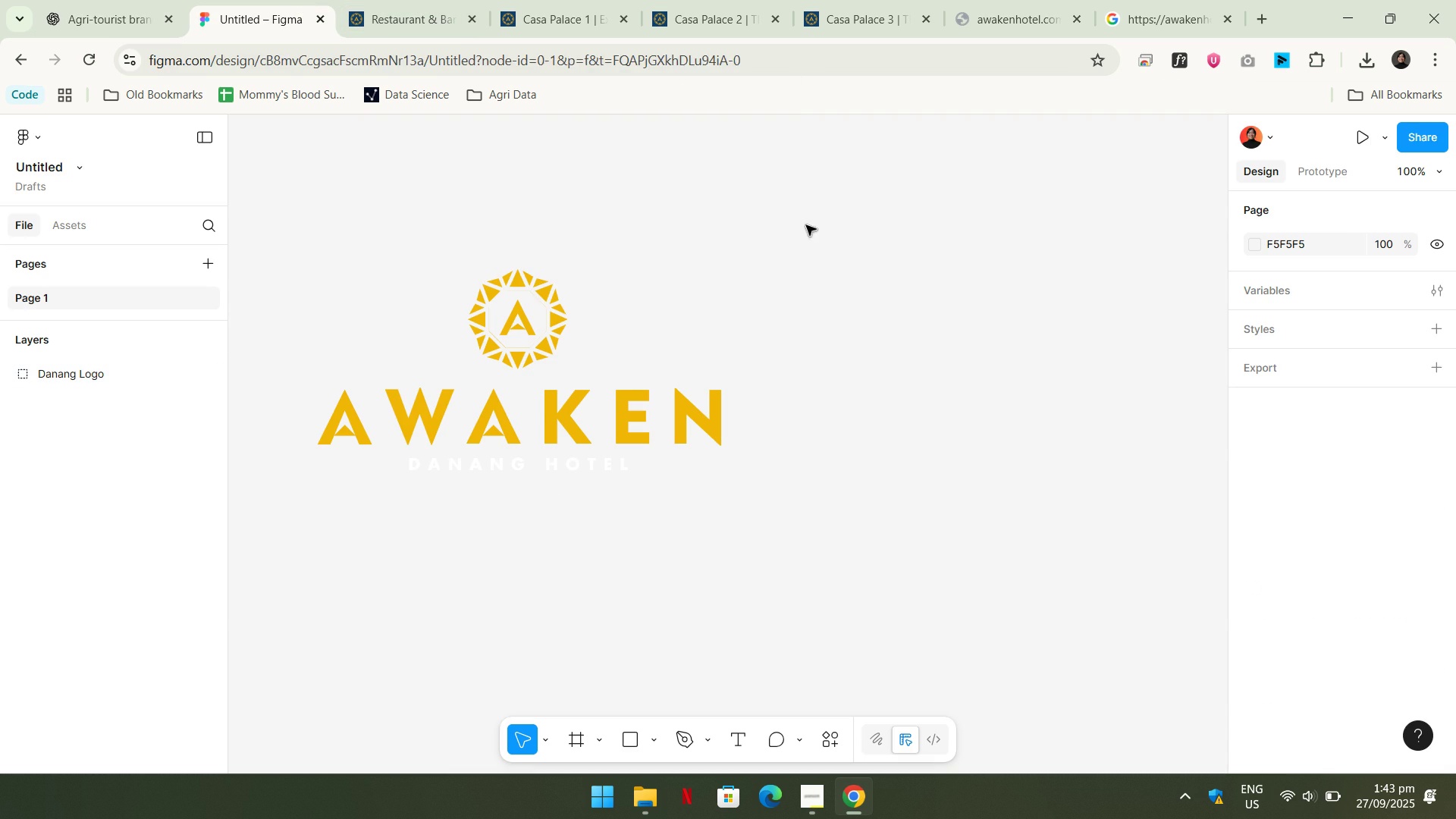 
key(Control+ControlLeft)
 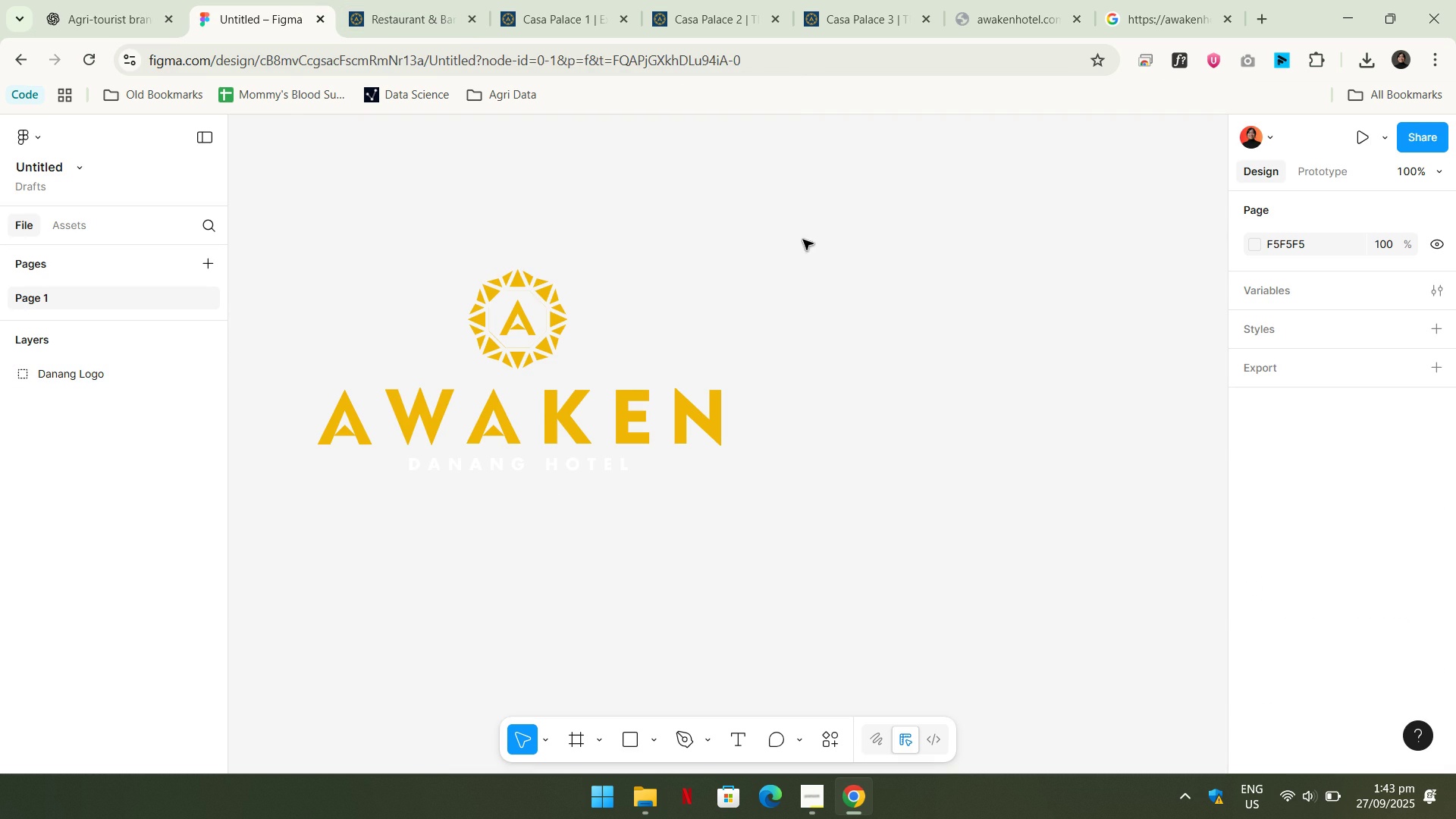 
key(Control+V)
 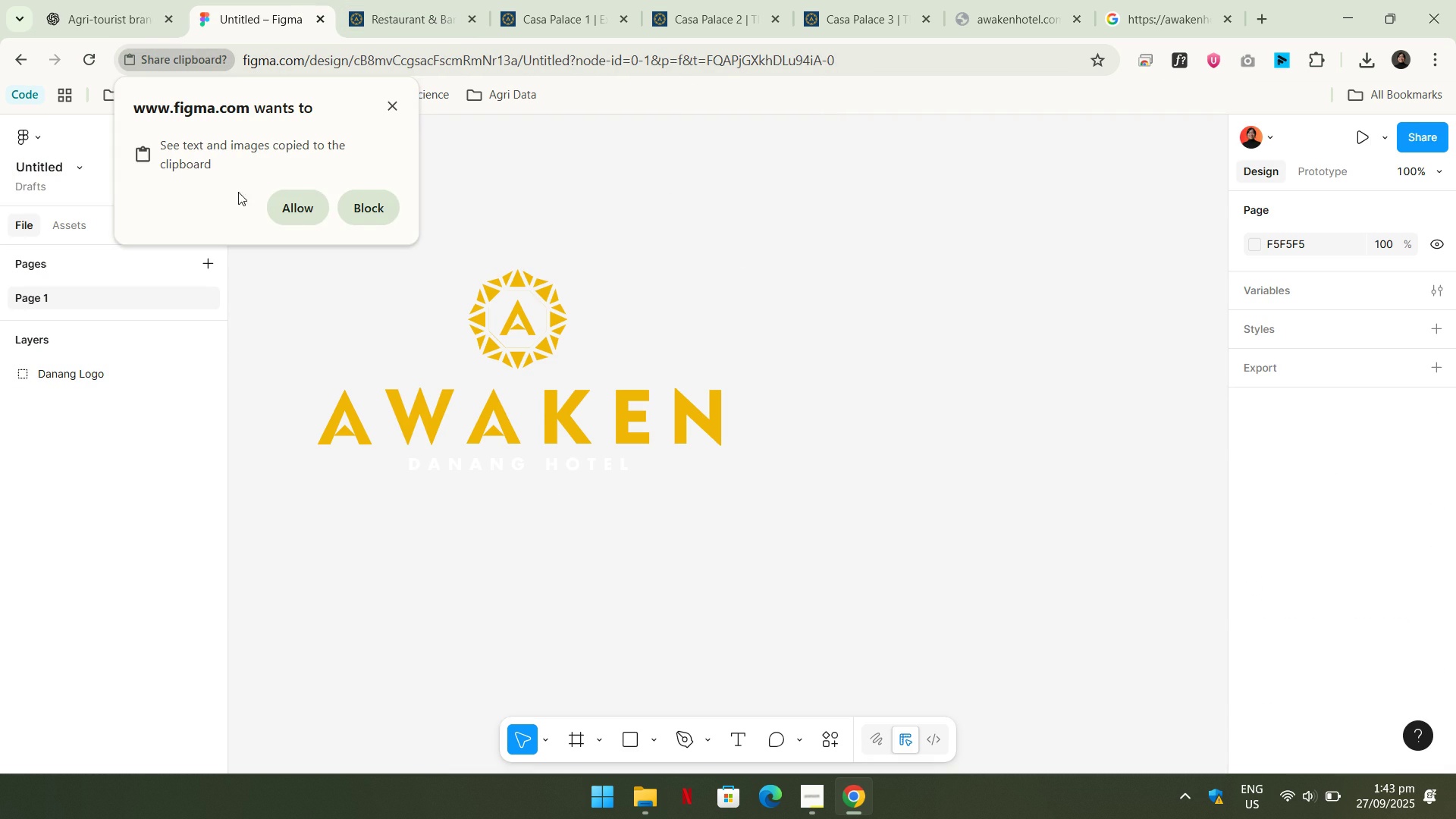 
left_click([296, 204])